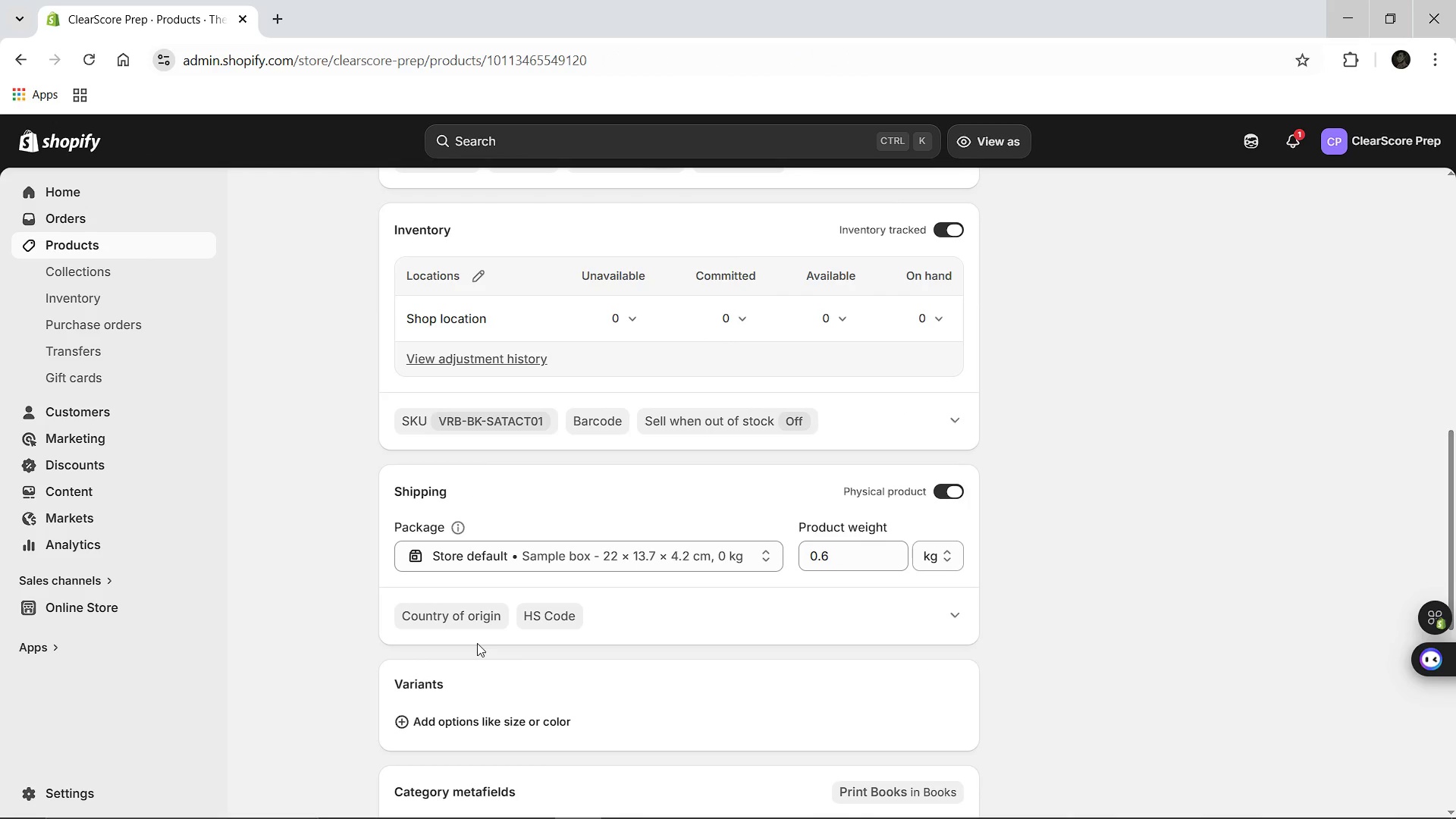 
wait(5.61)
 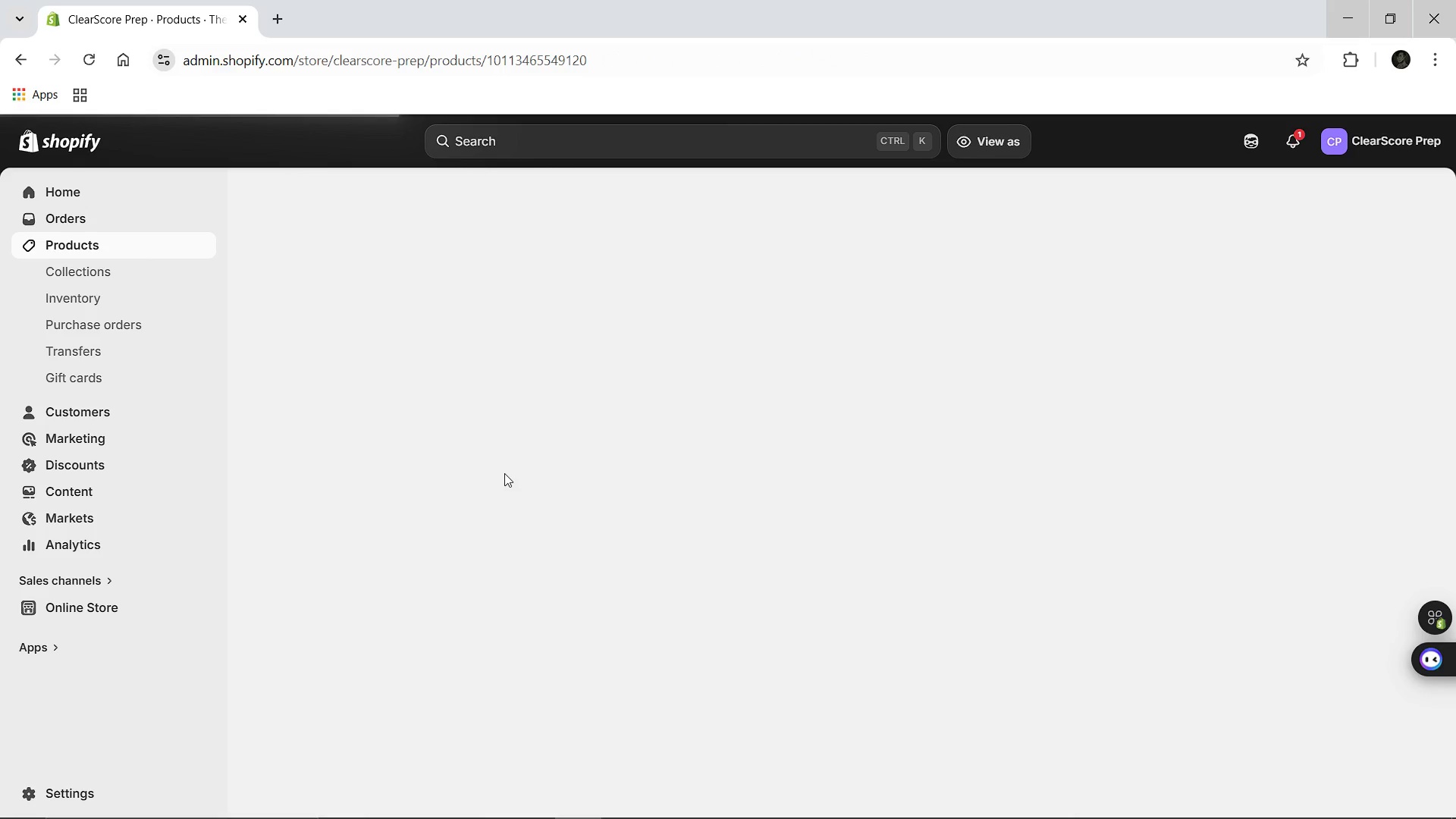 
left_click([485, 273])
 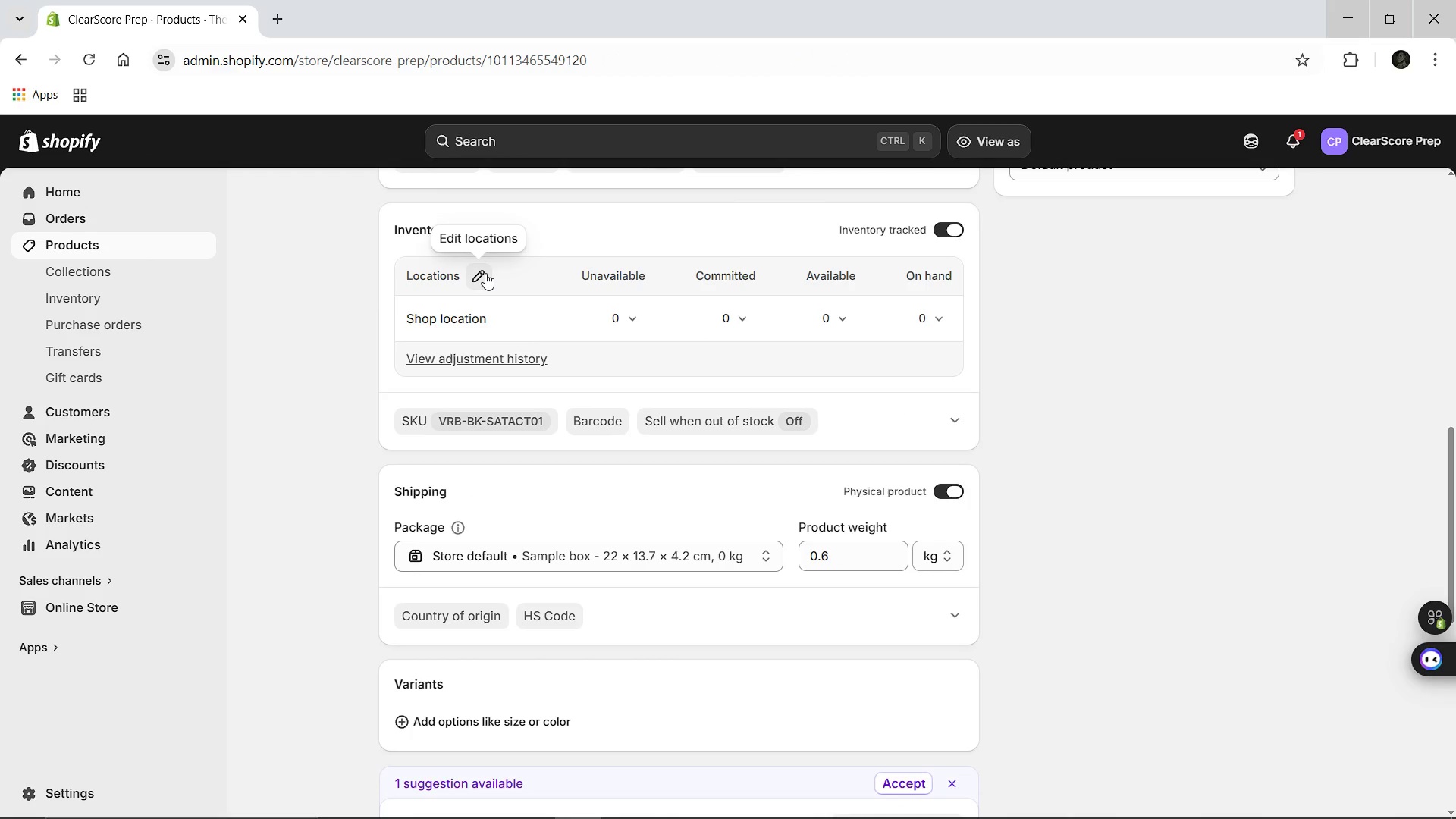 
left_click([485, 273])
 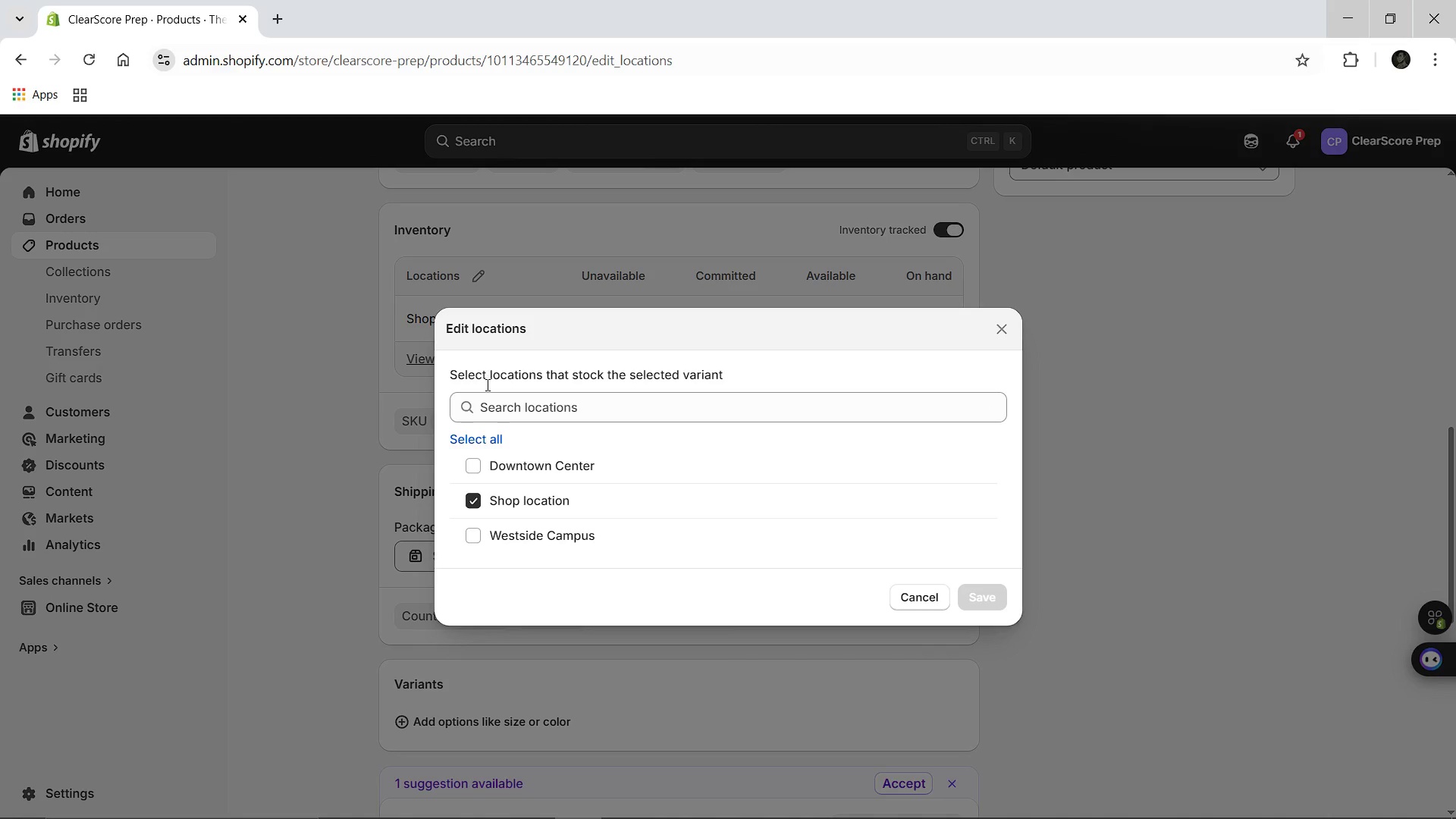 
left_click([478, 472])
 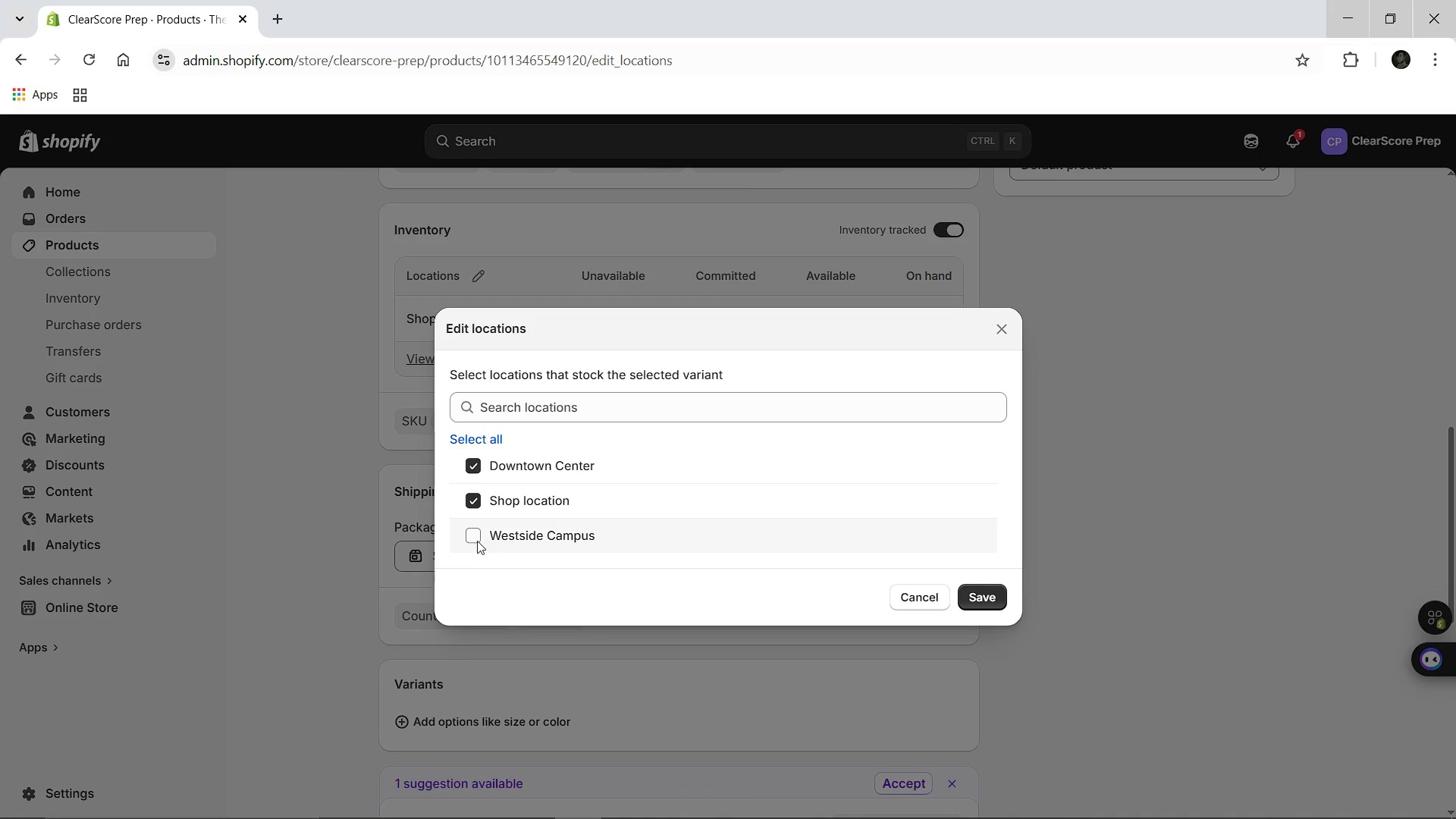 
left_click([477, 539])
 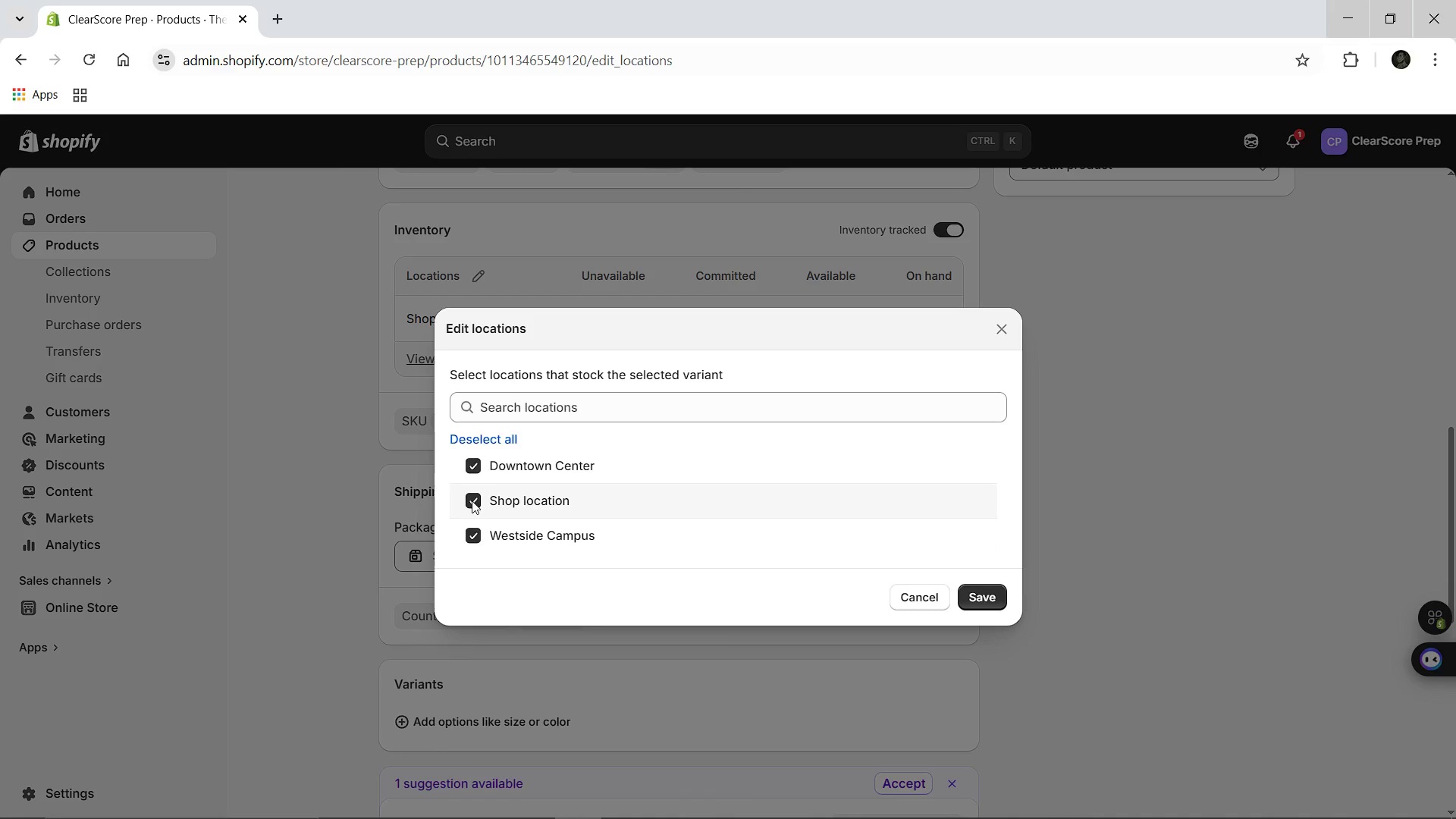 
left_click([472, 500])
 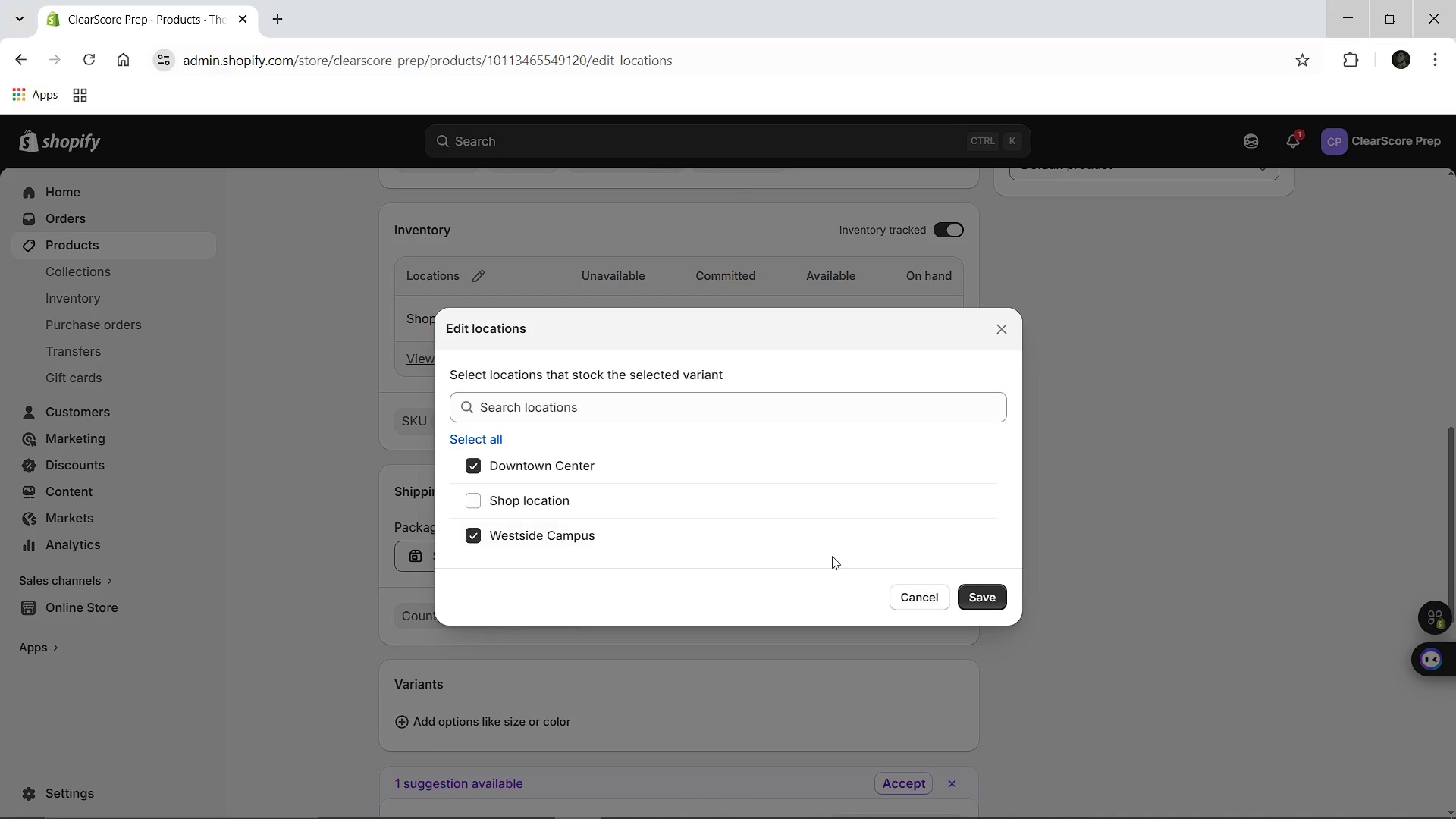 
left_click([970, 597])
 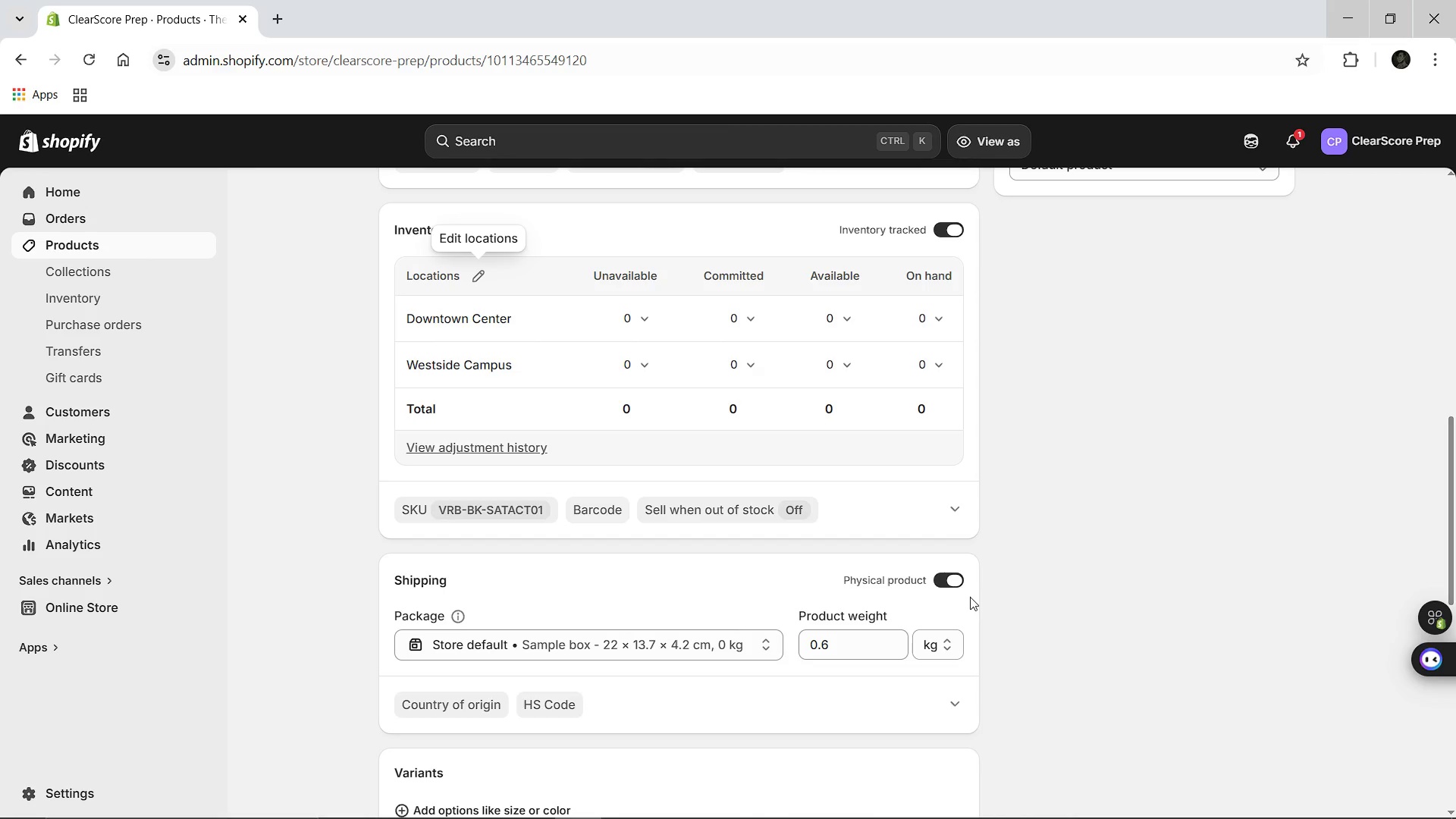 
wait(16.59)
 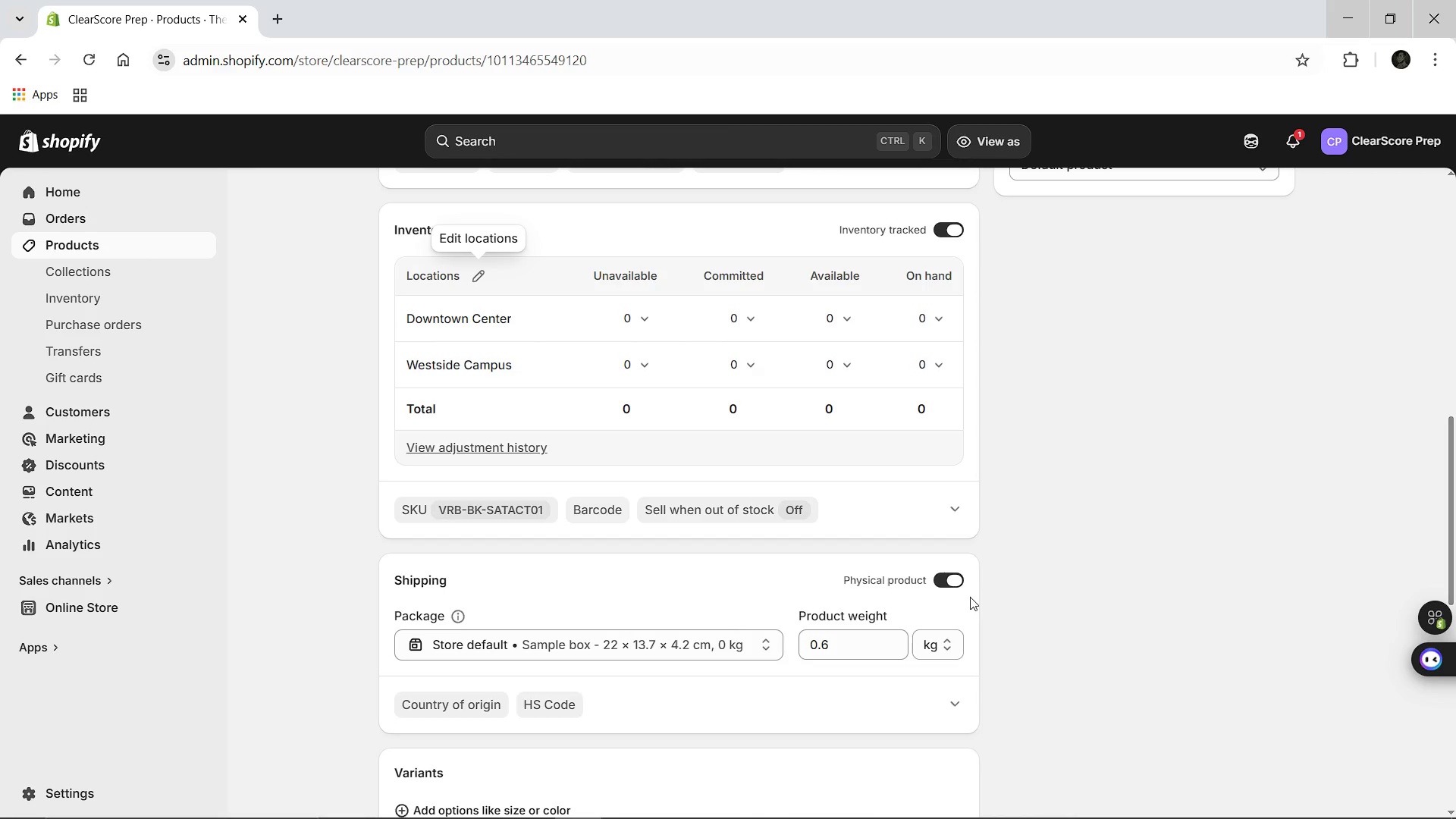 
left_click([834, 318])
 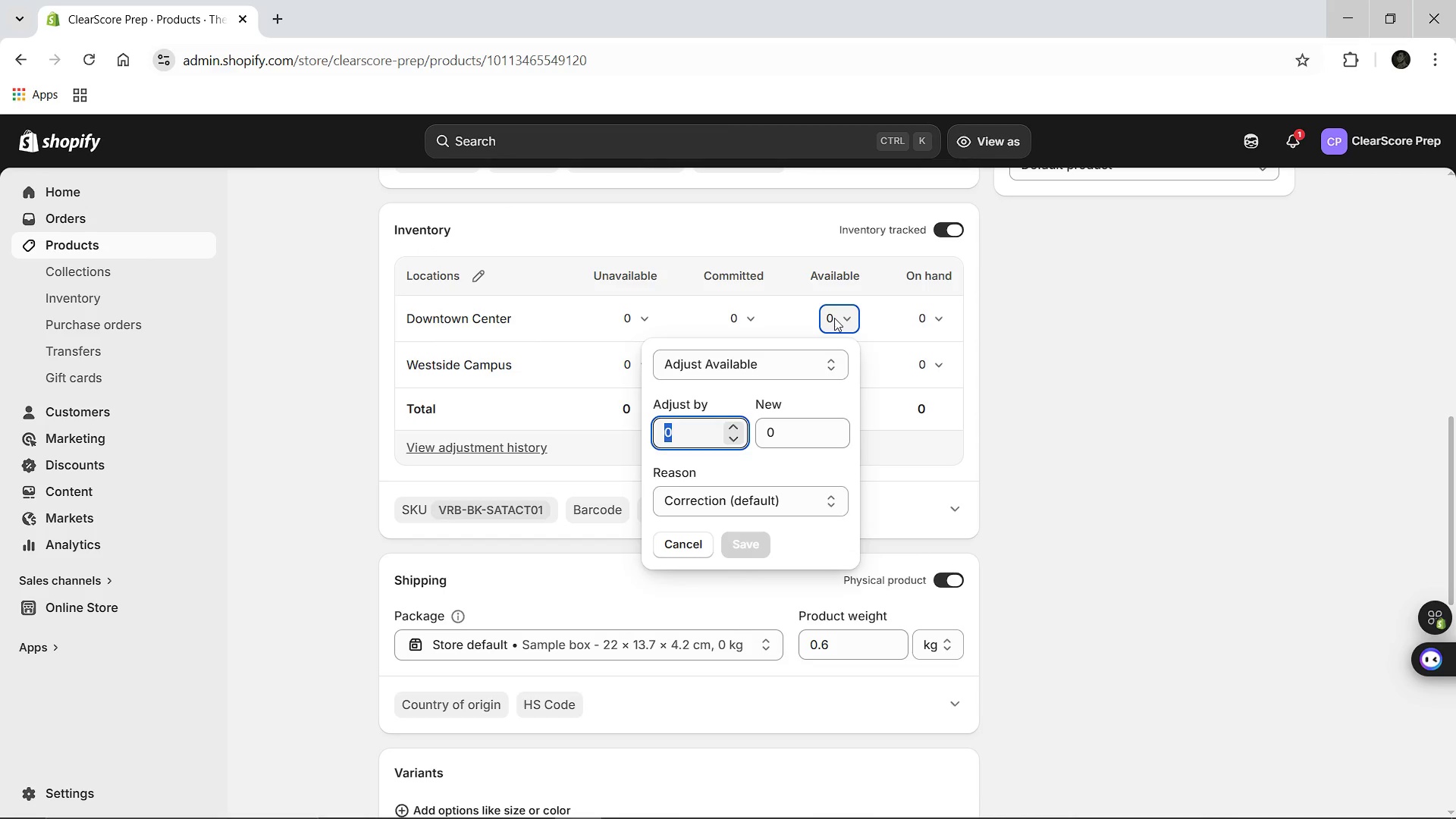 
key(2)
 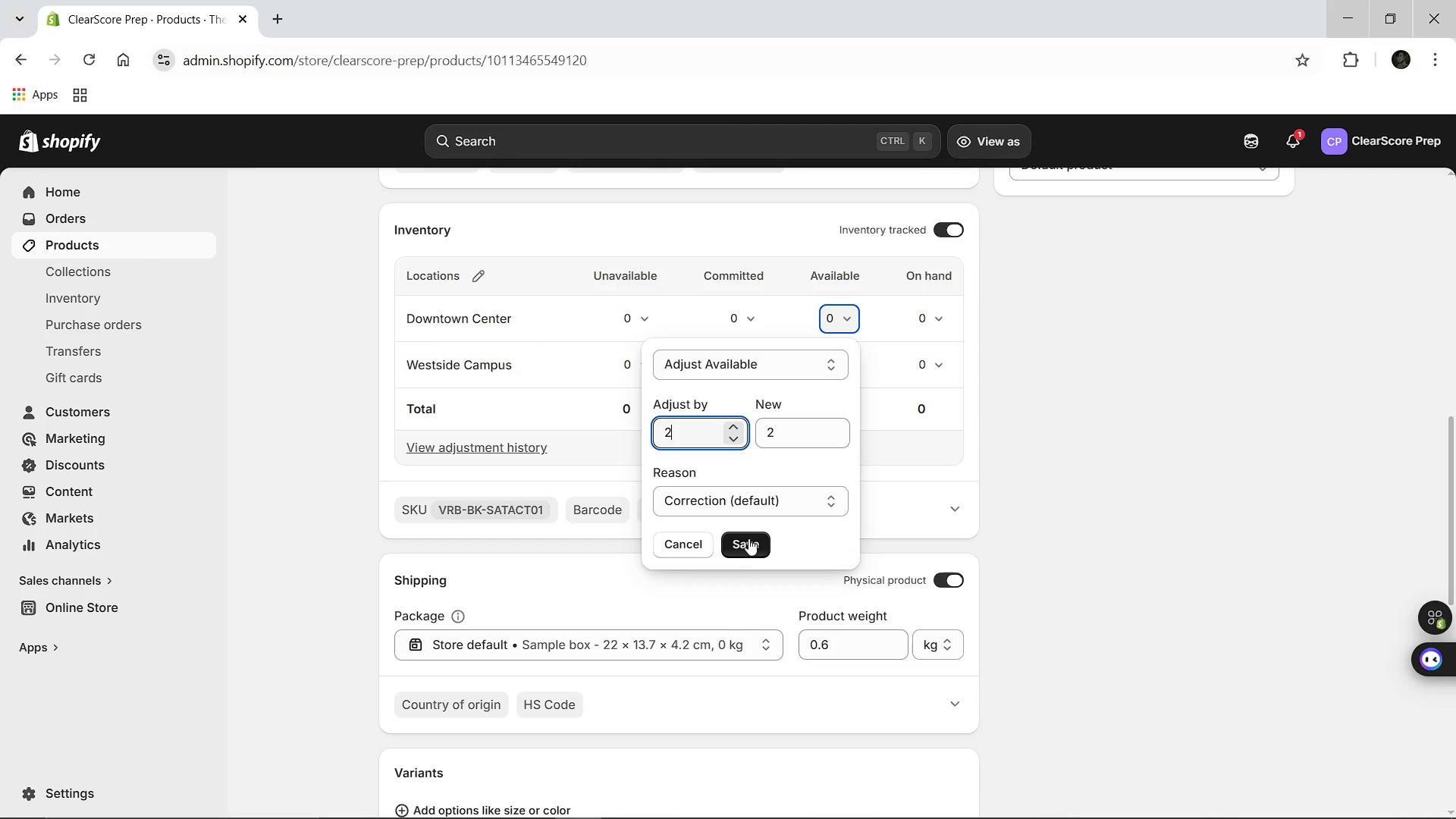 
left_click([744, 542])
 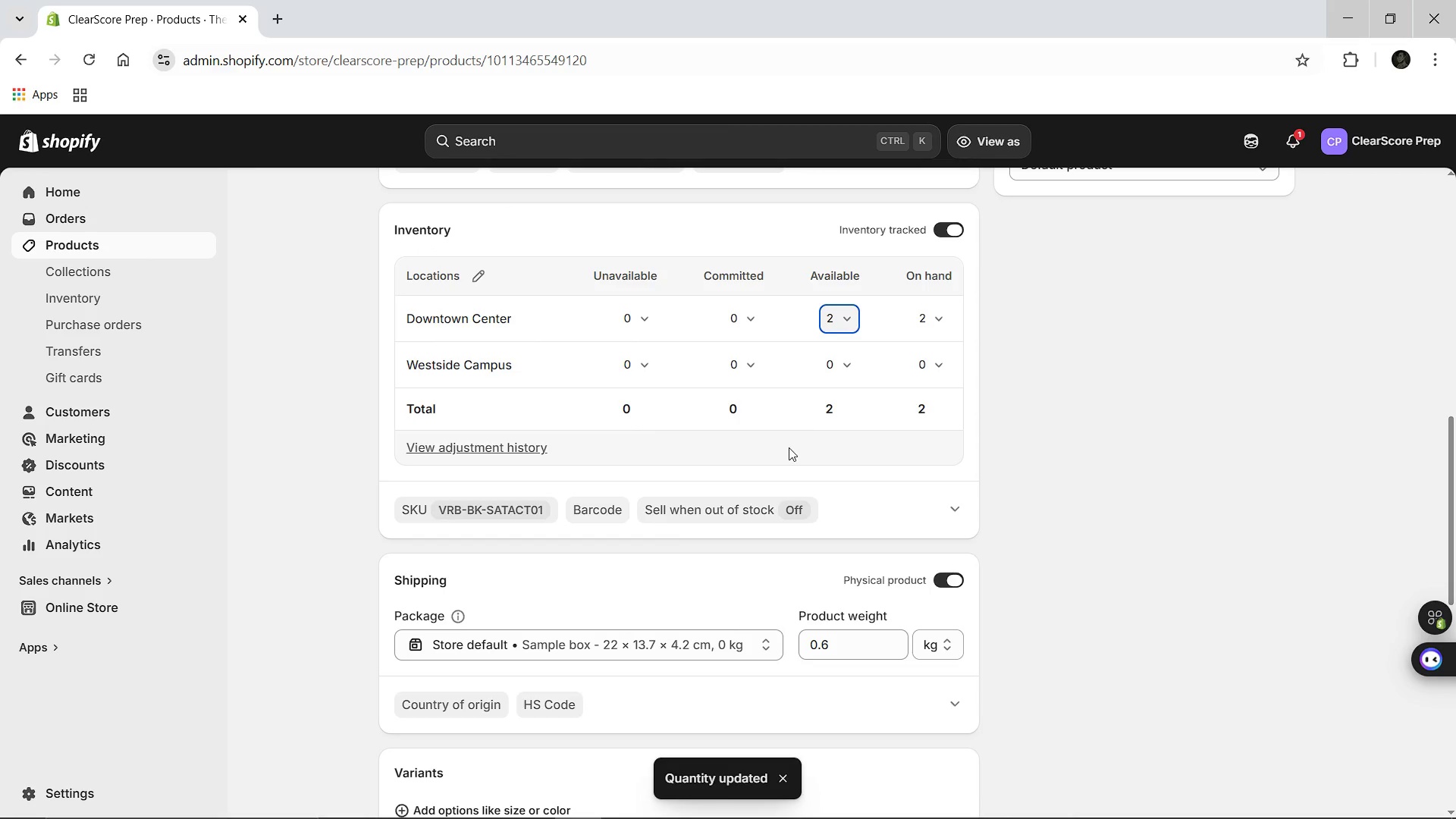 
left_click([823, 377])
 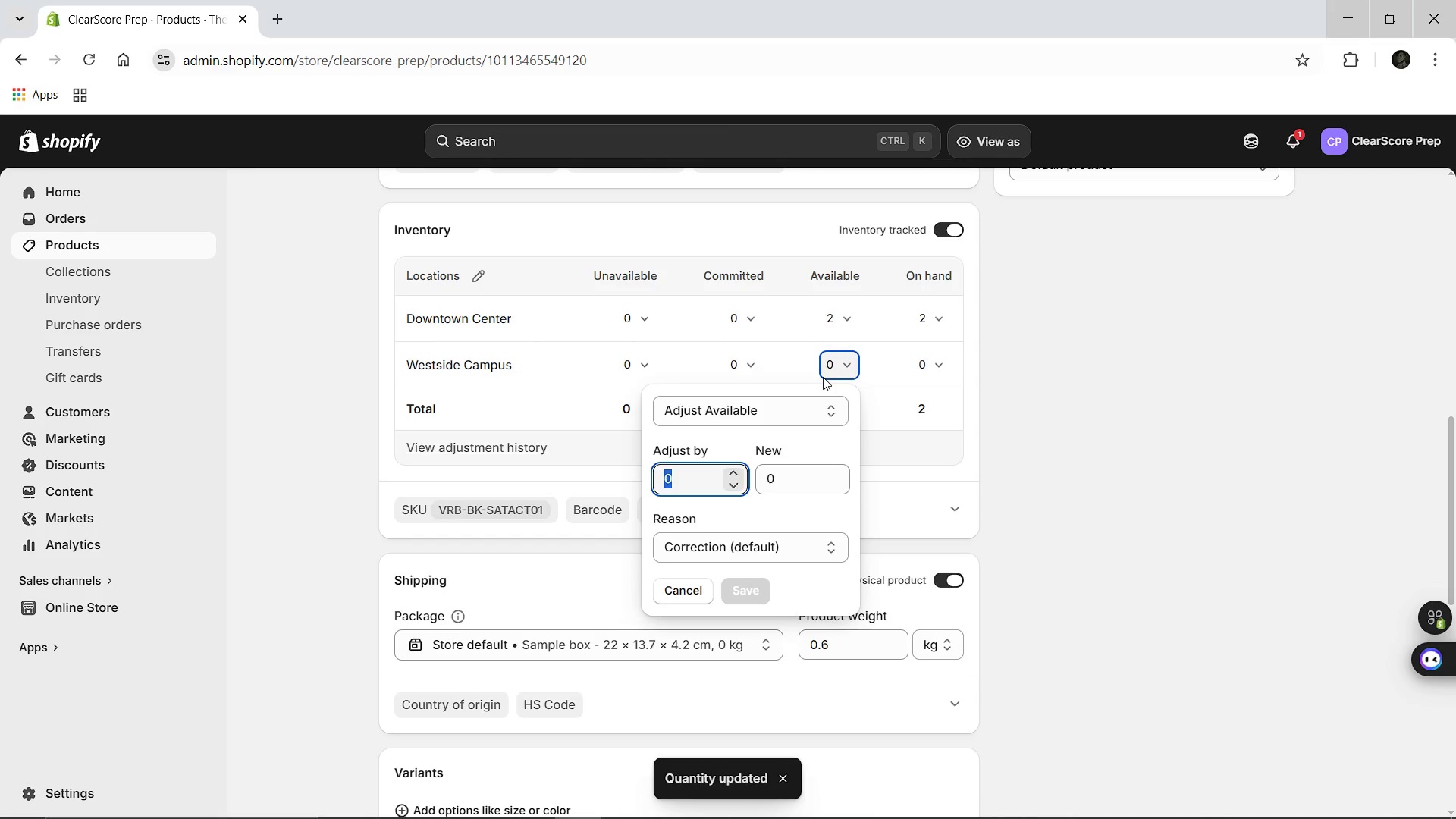 
type(20)
 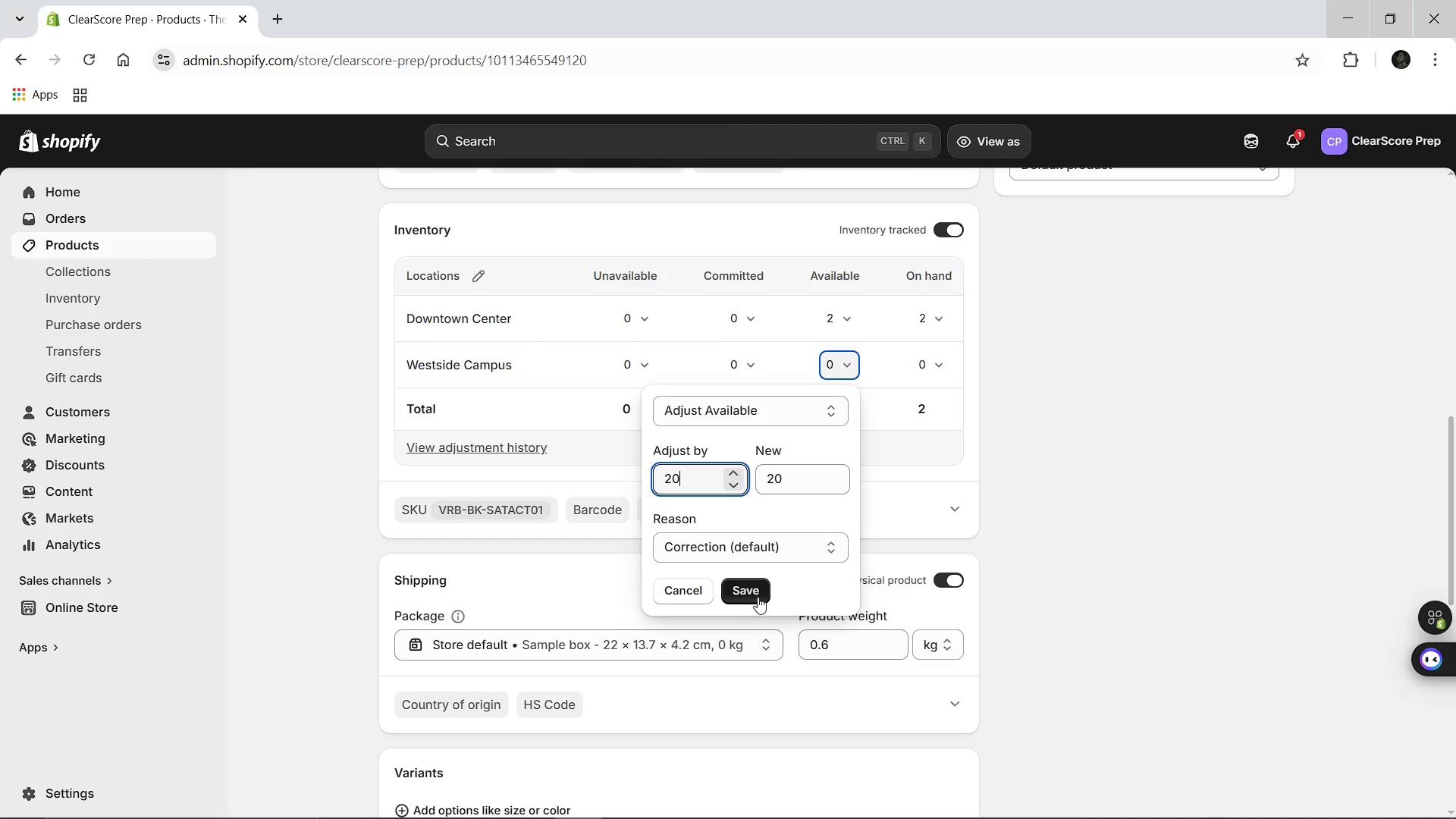 
left_click([753, 597])
 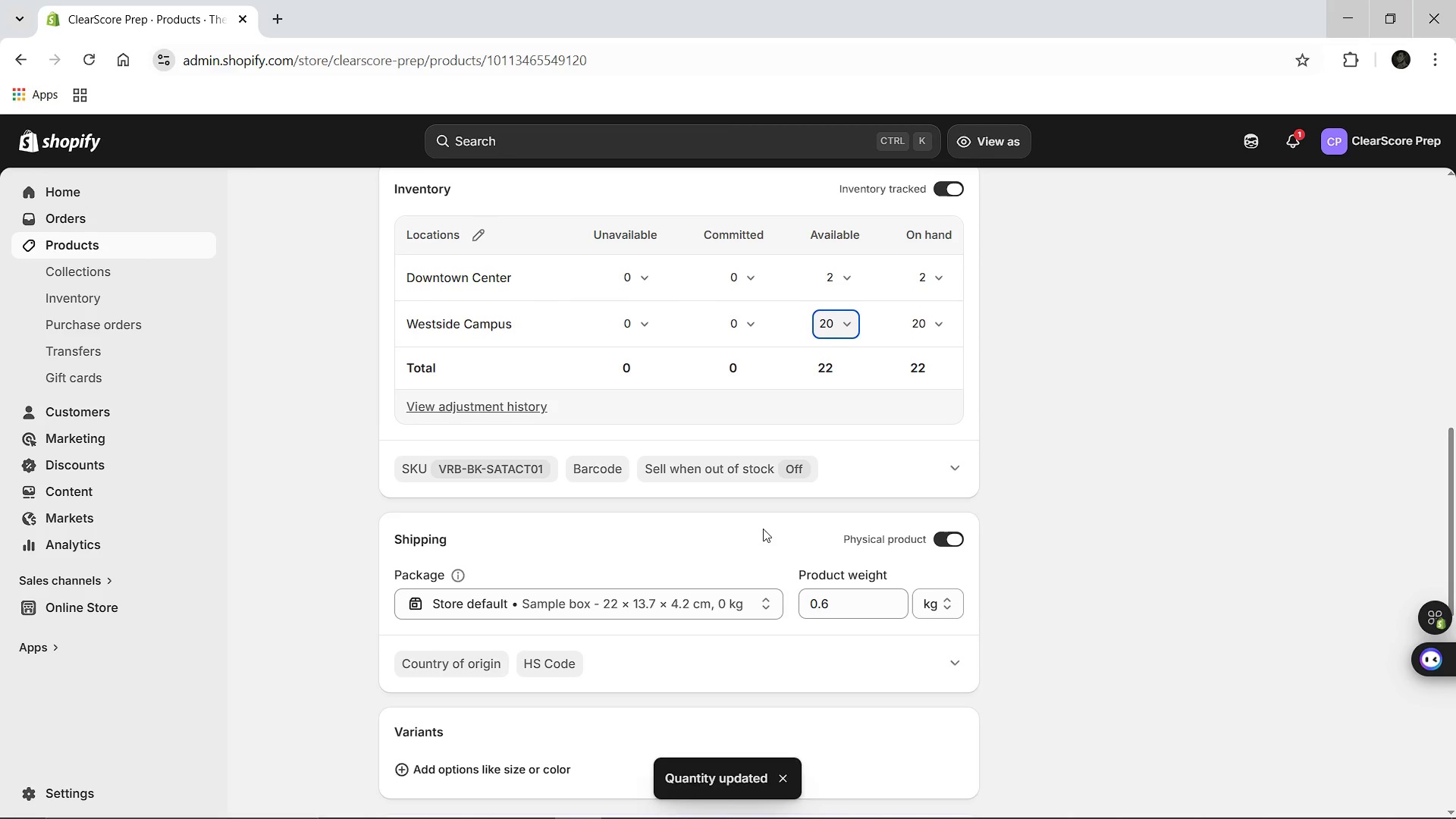 
wait(8.31)
 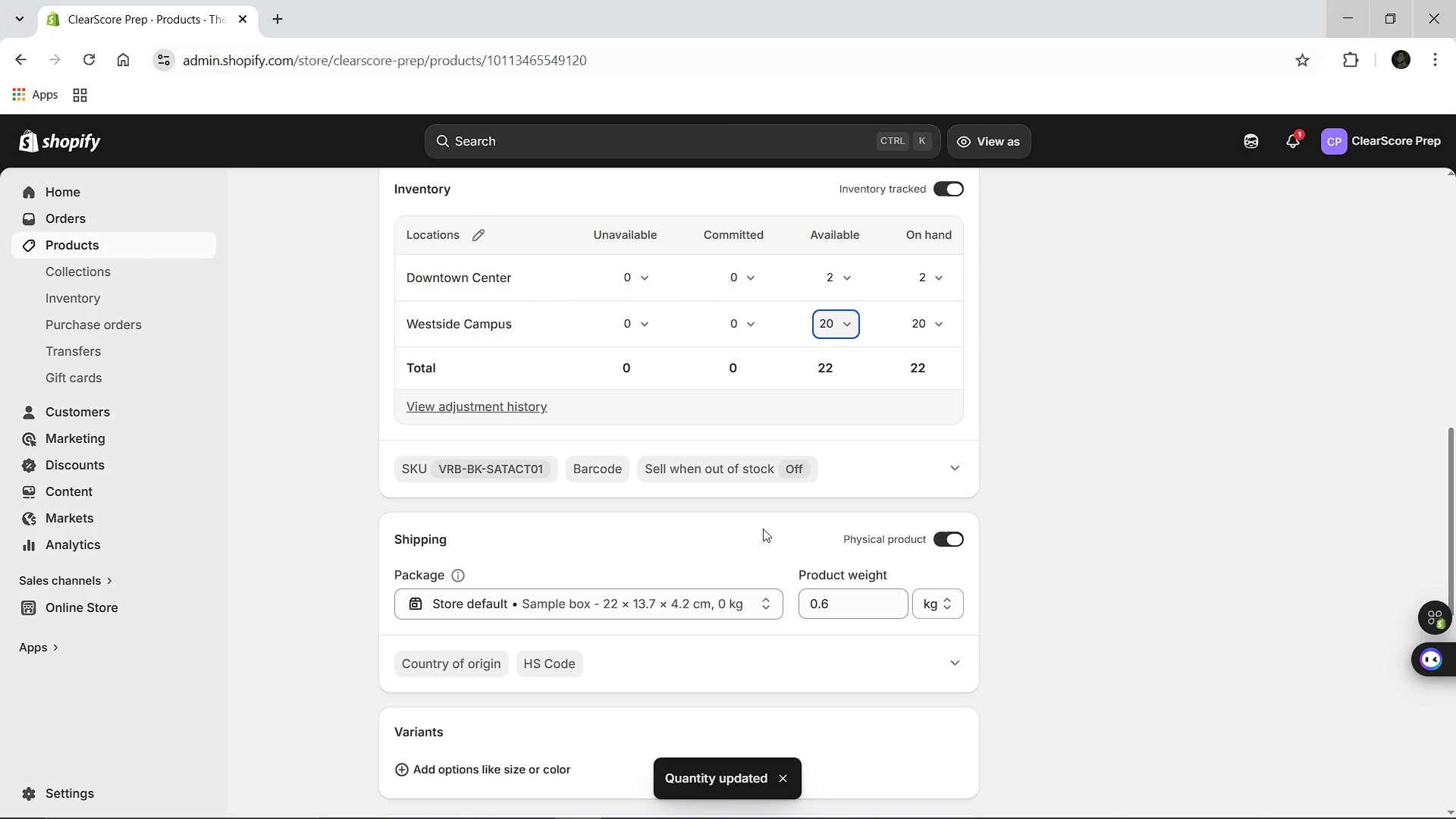 
left_click([390, 200])
 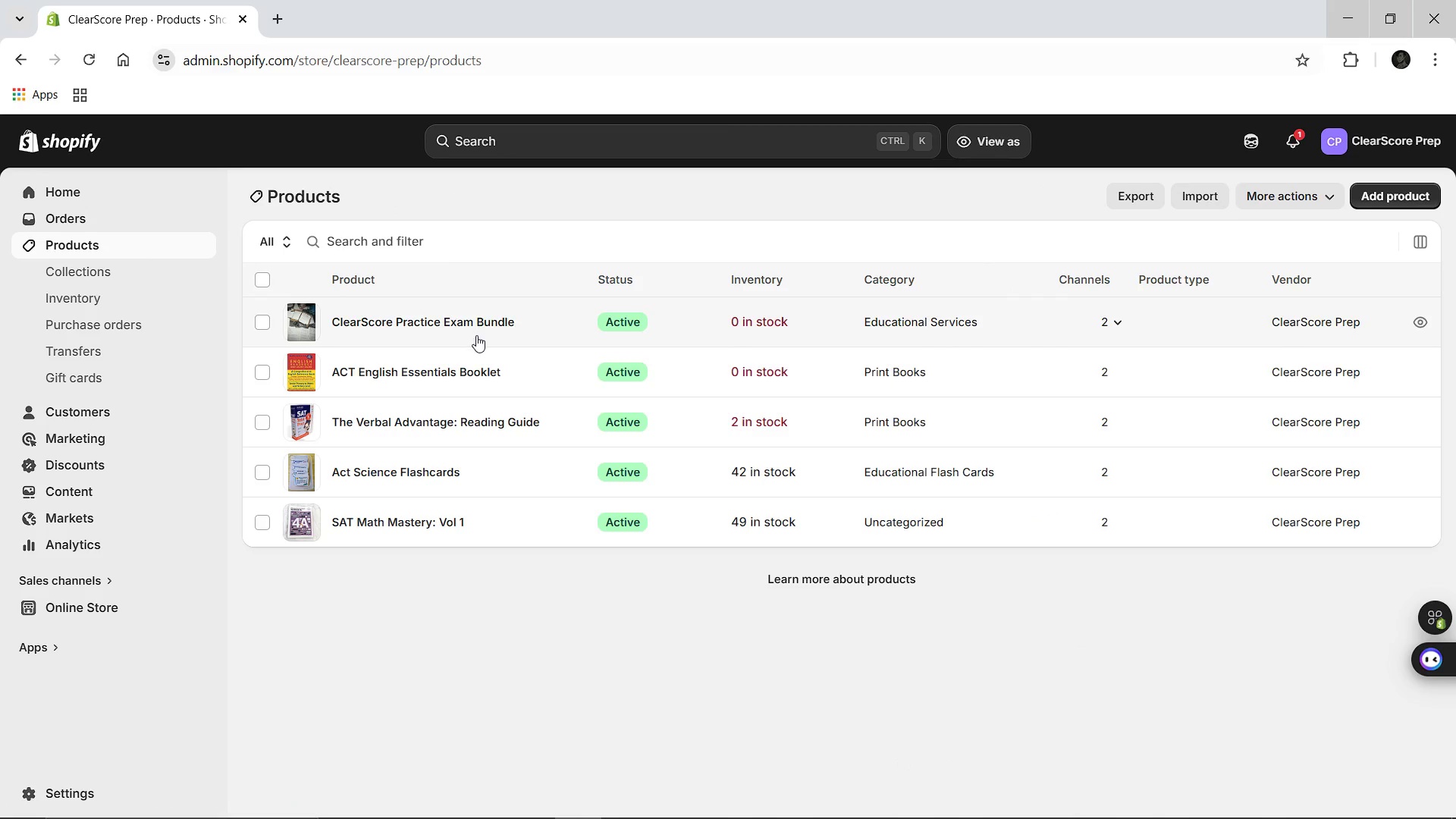 
wait(5.5)
 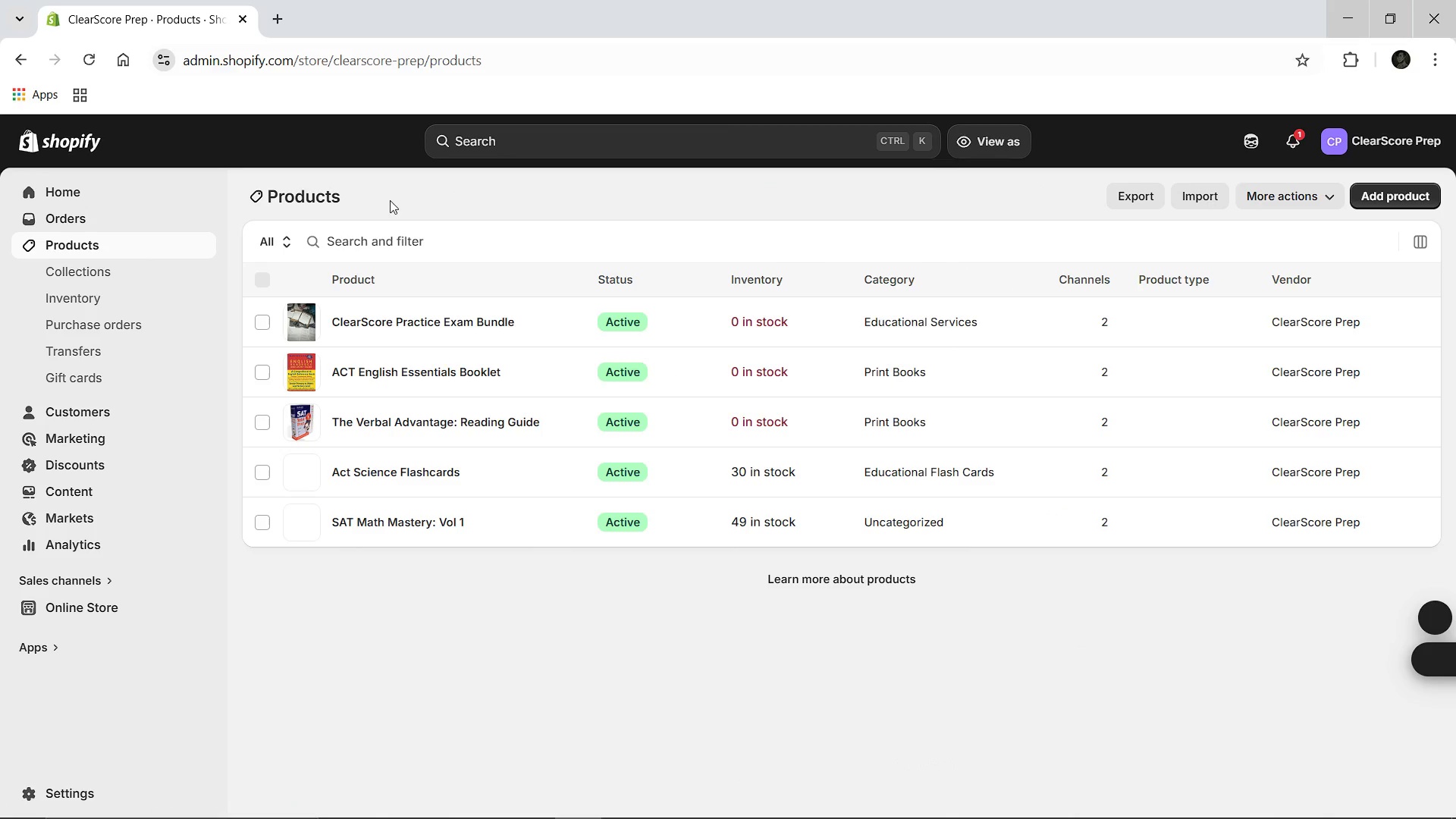 
left_click([444, 371])
 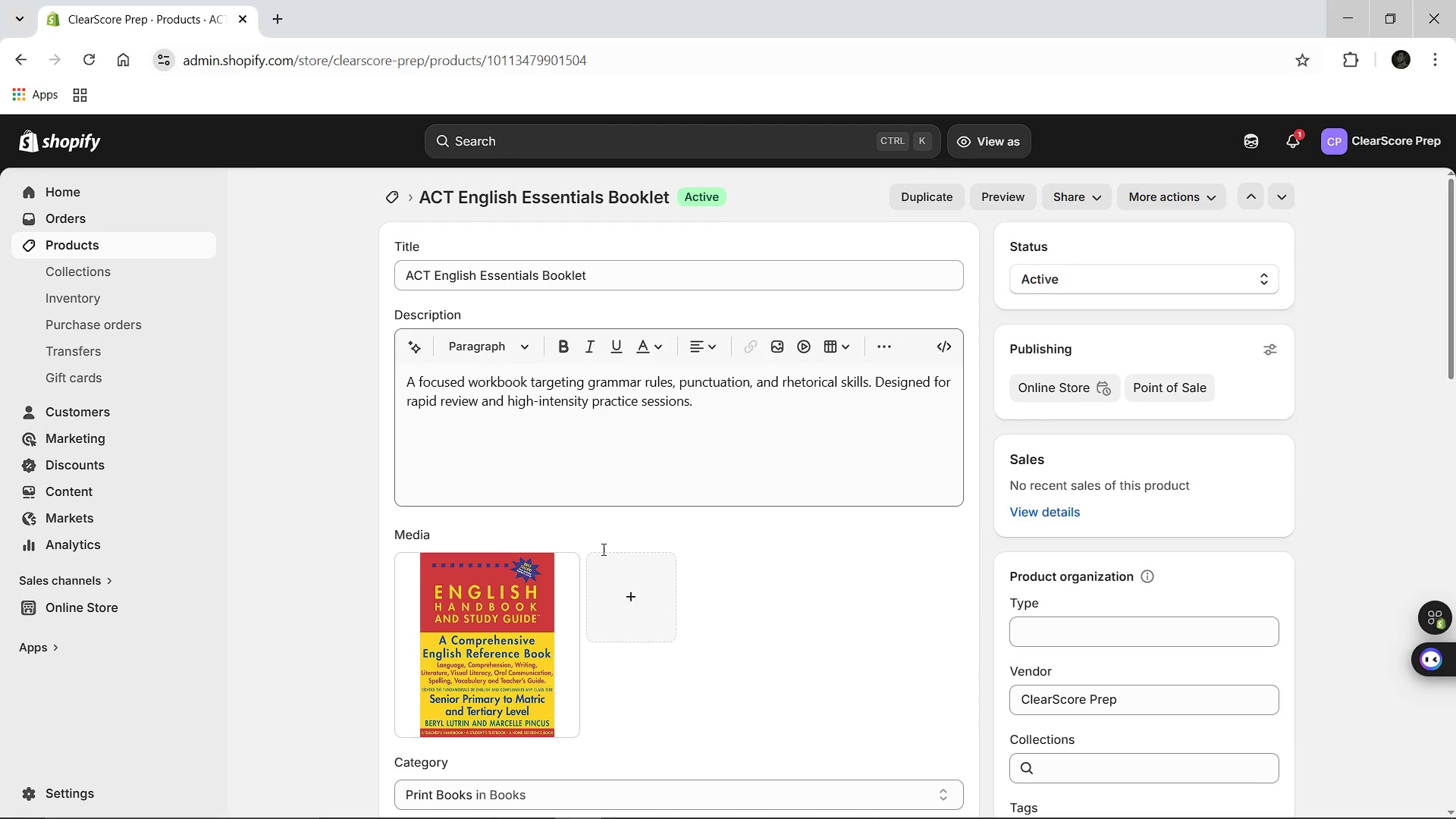 
wait(9.91)
 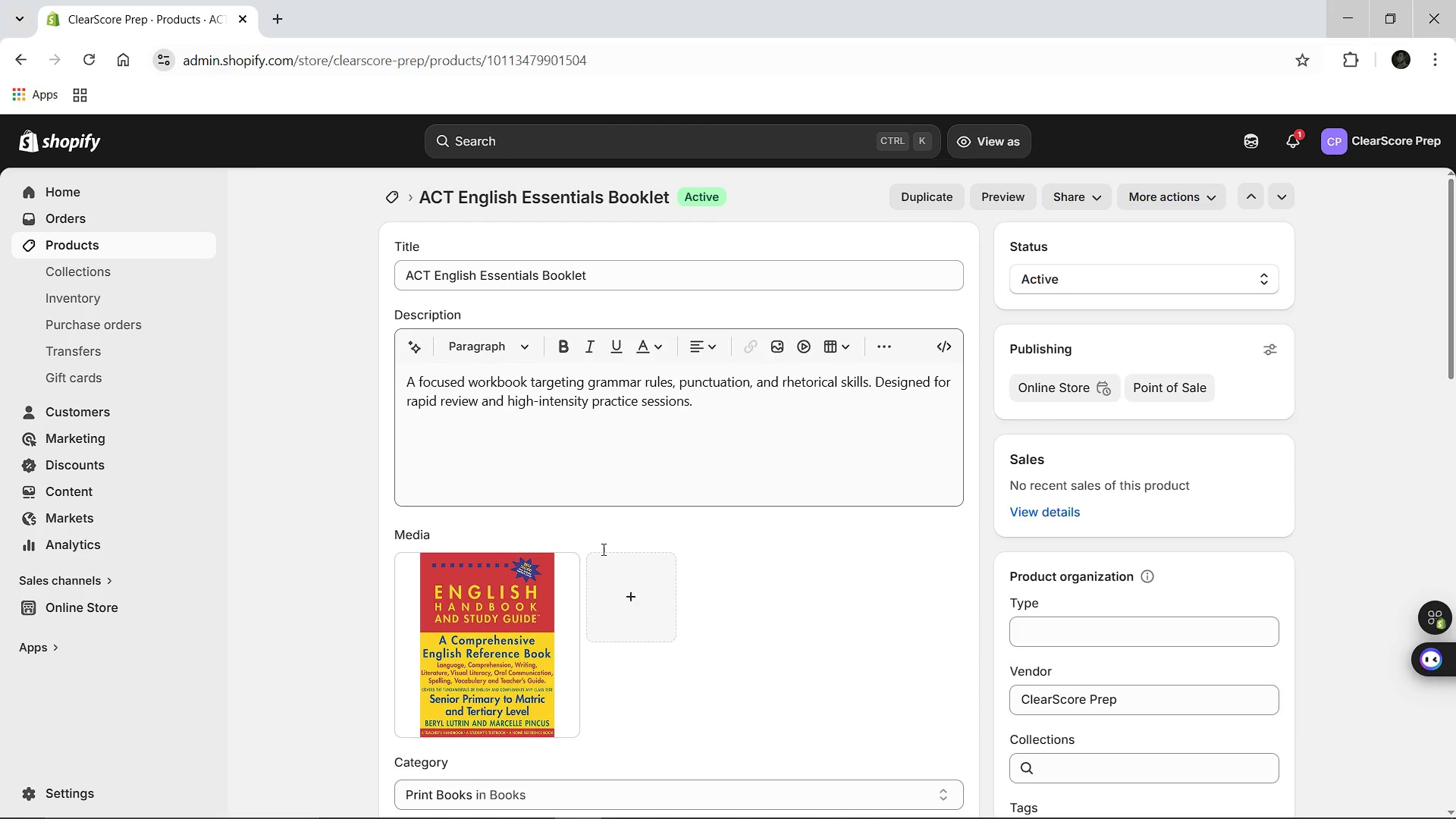 
left_click([472, 579])
 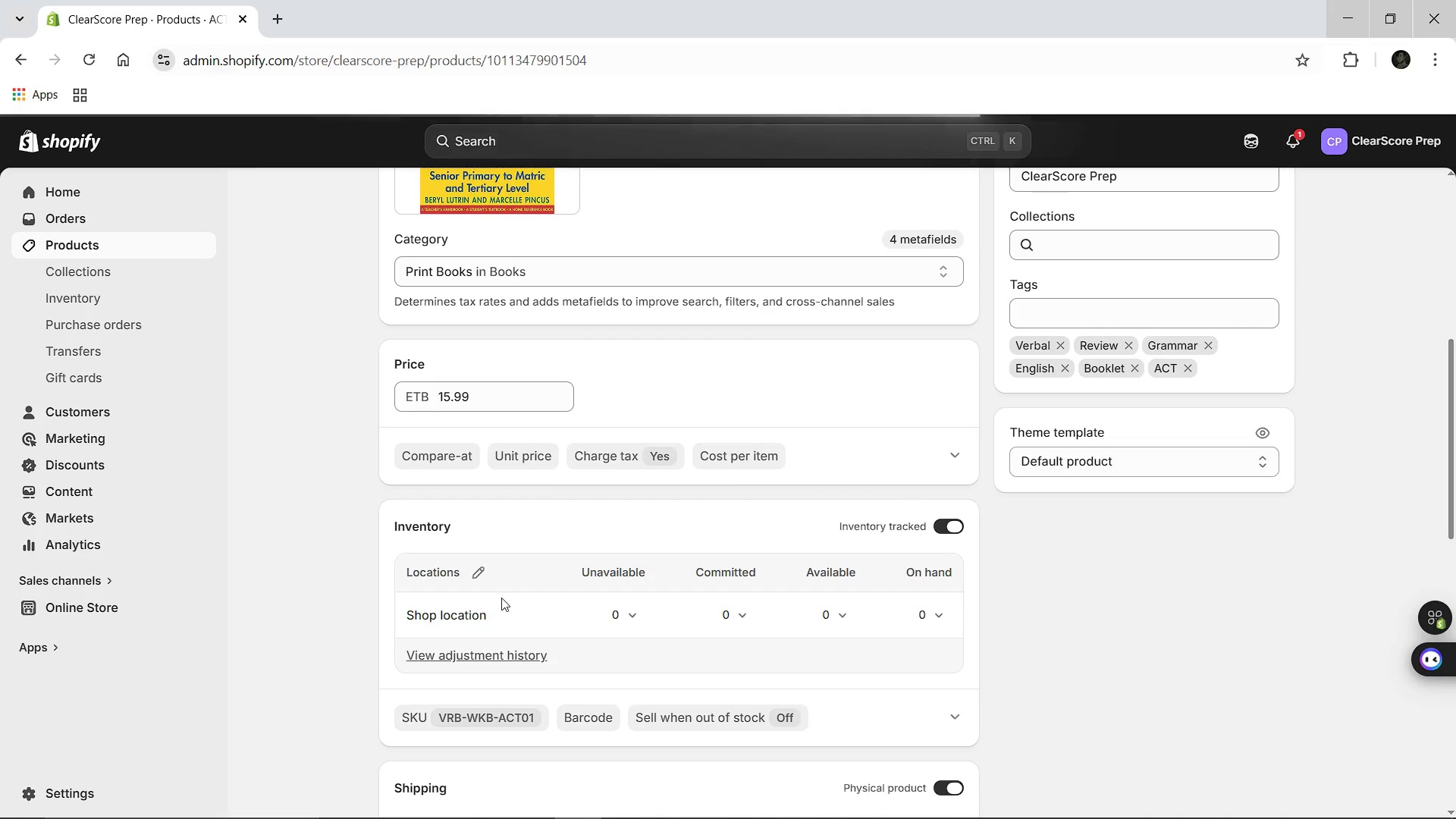 
mouse_move([533, 576])
 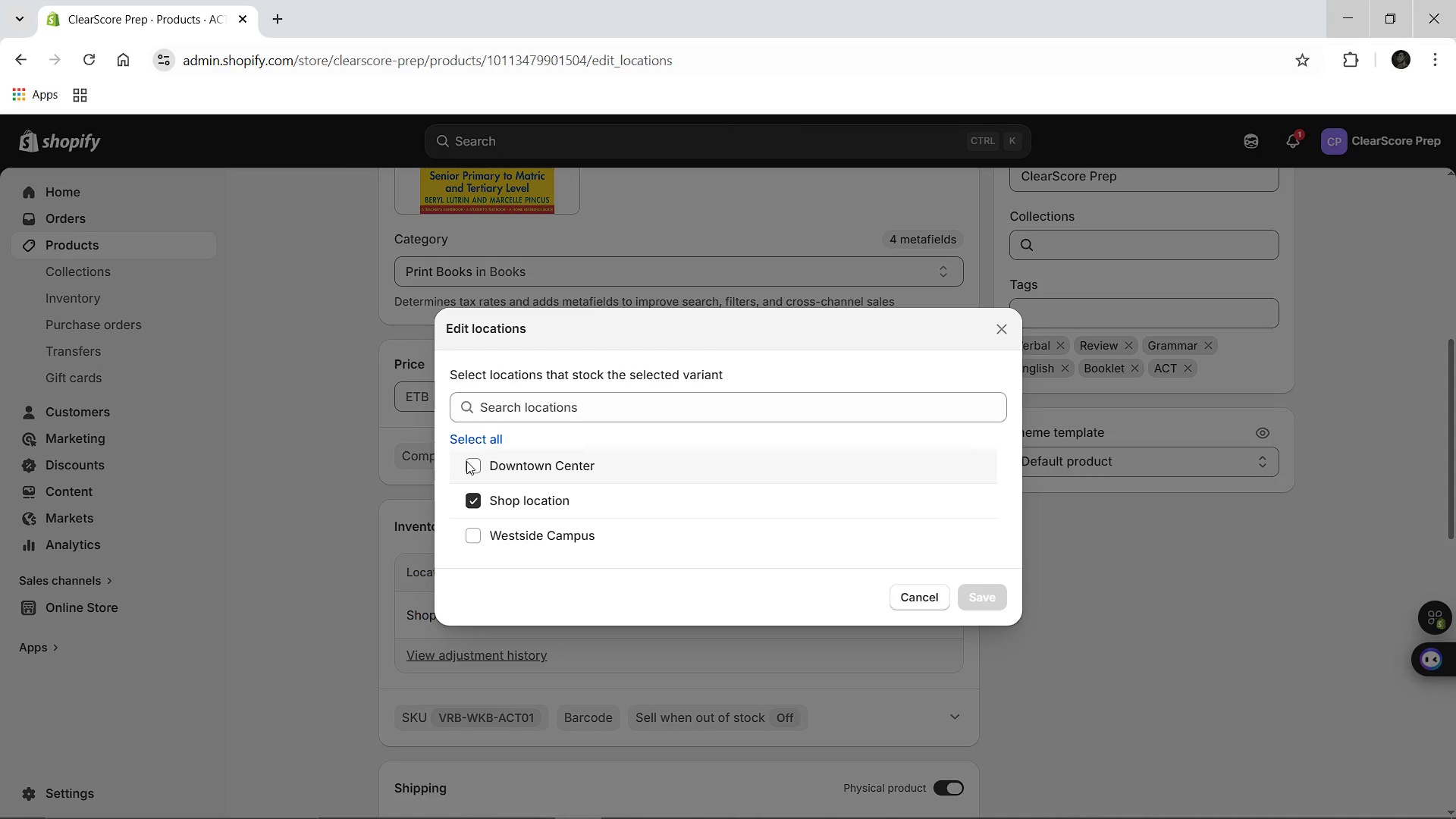 
left_click([466, 461])
 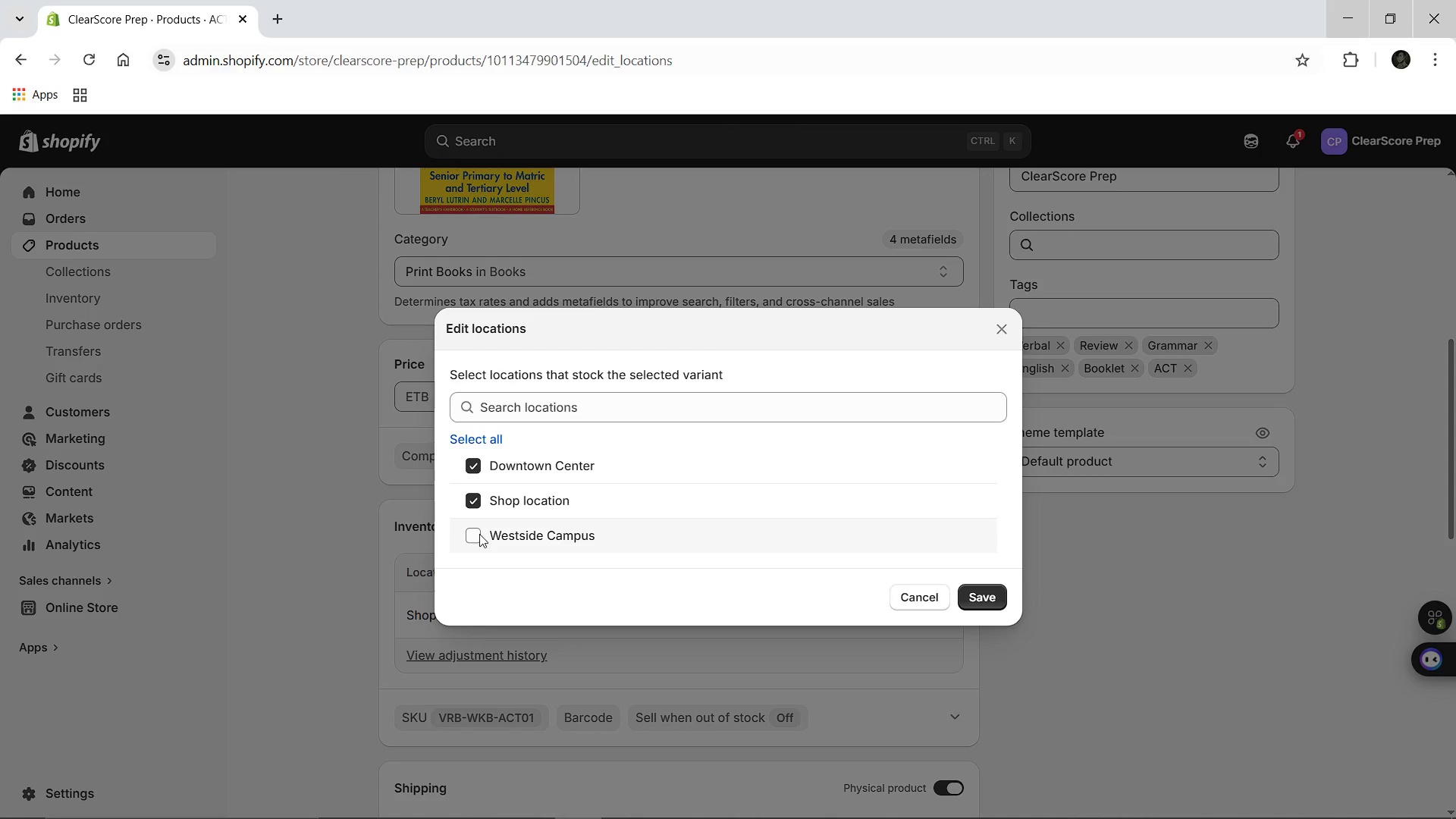 
left_click([475, 529])
 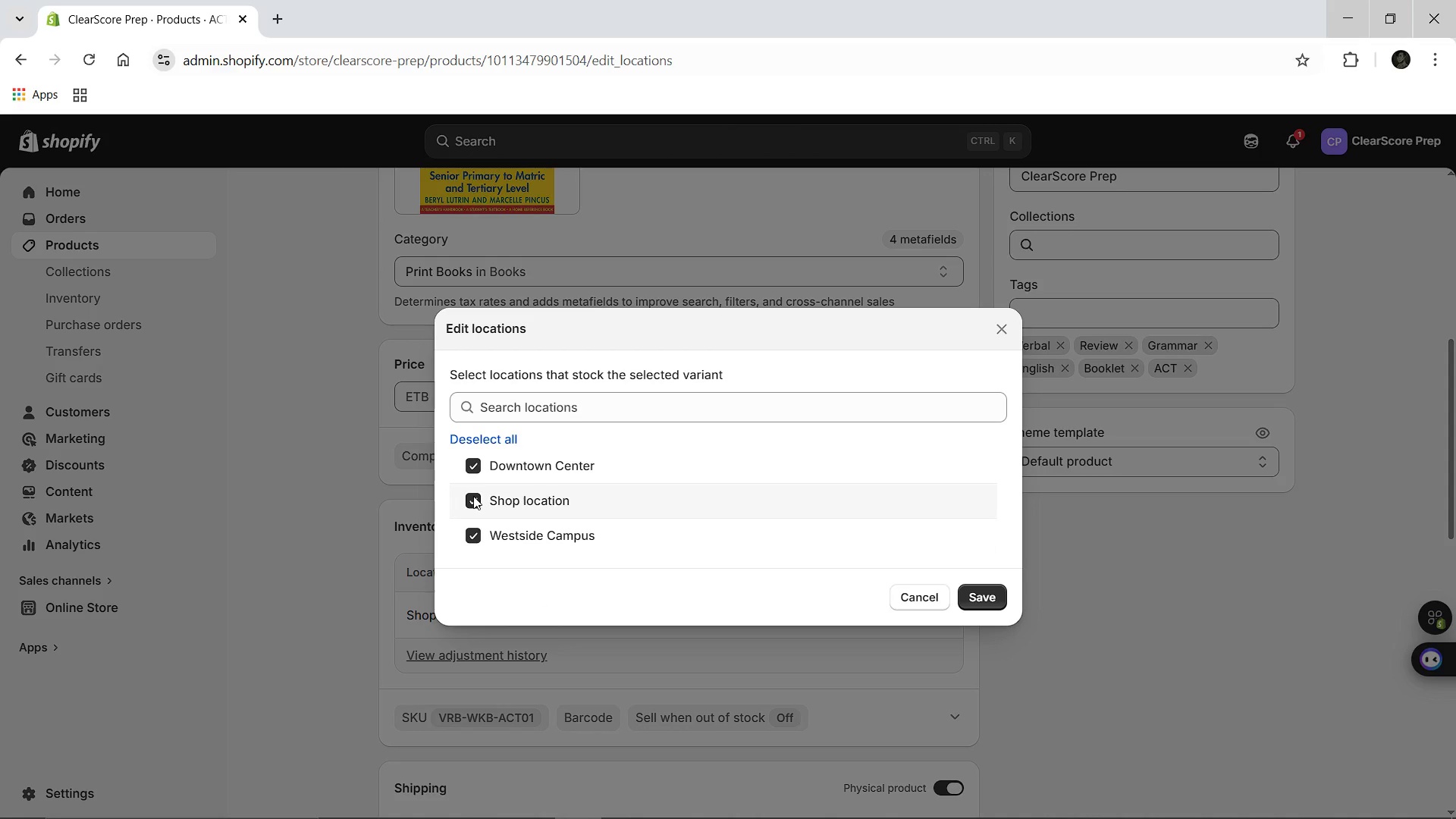 
left_click([473, 496])
 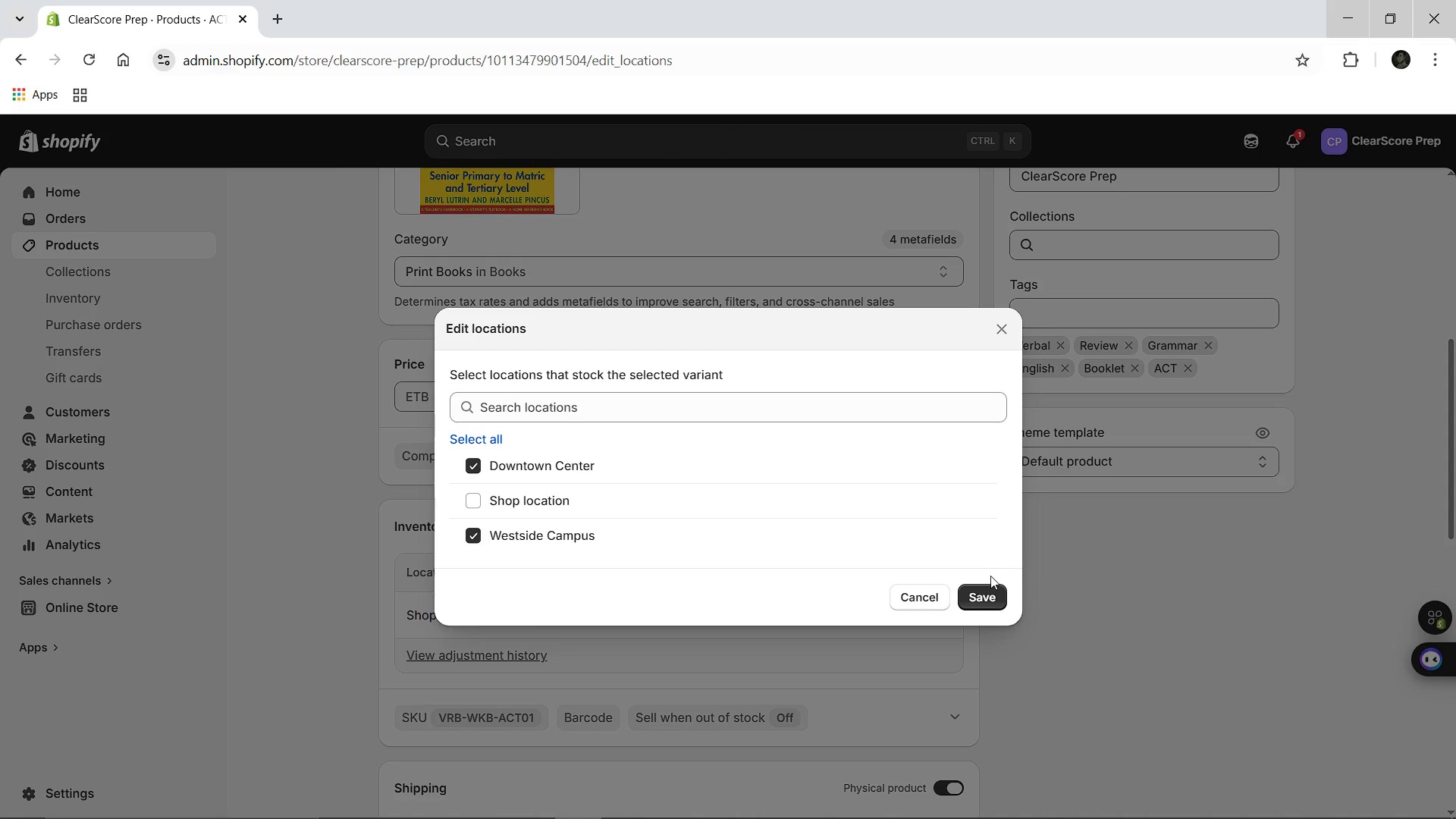 
left_click([985, 585])
 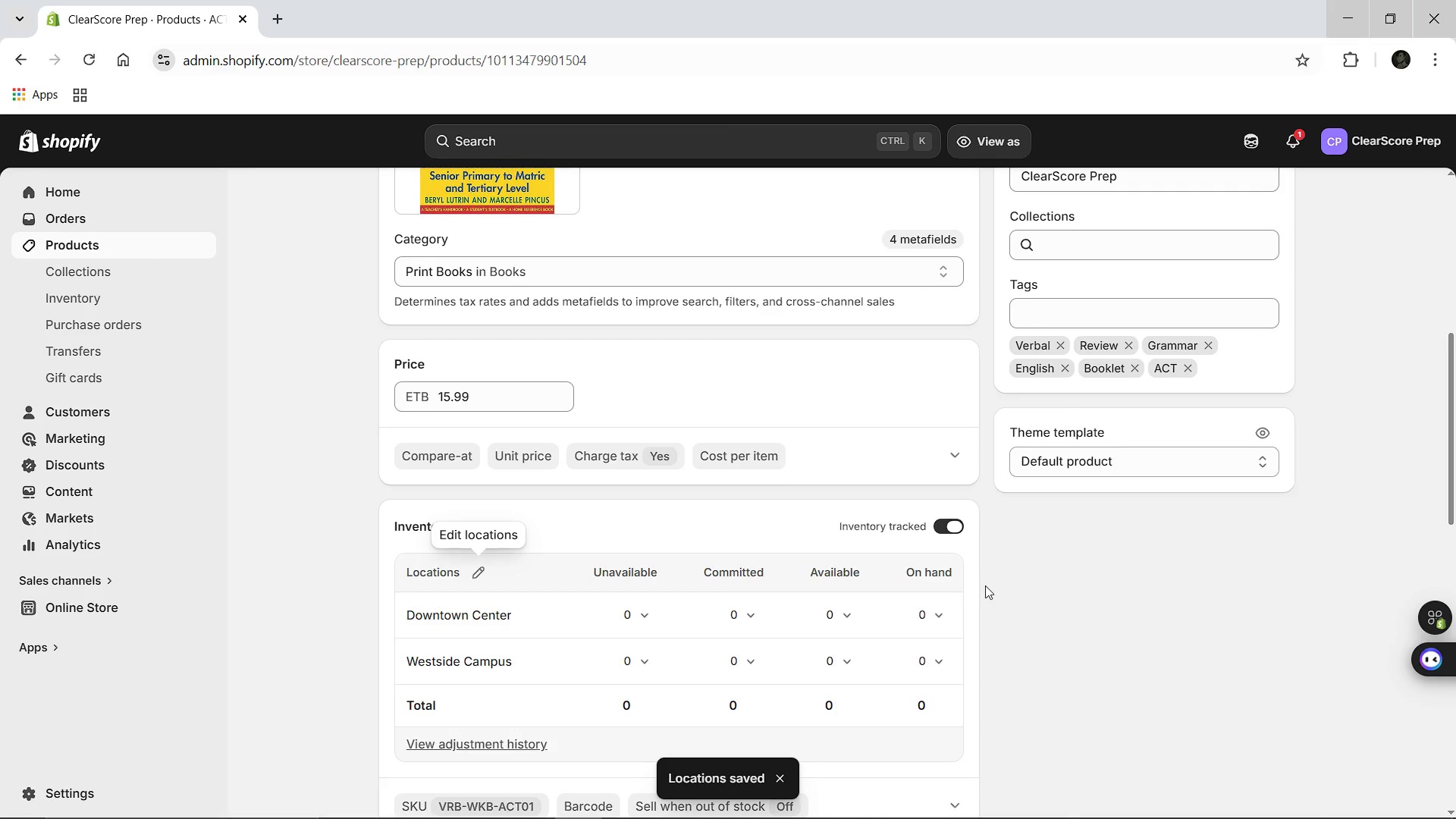 
wait(6.2)
 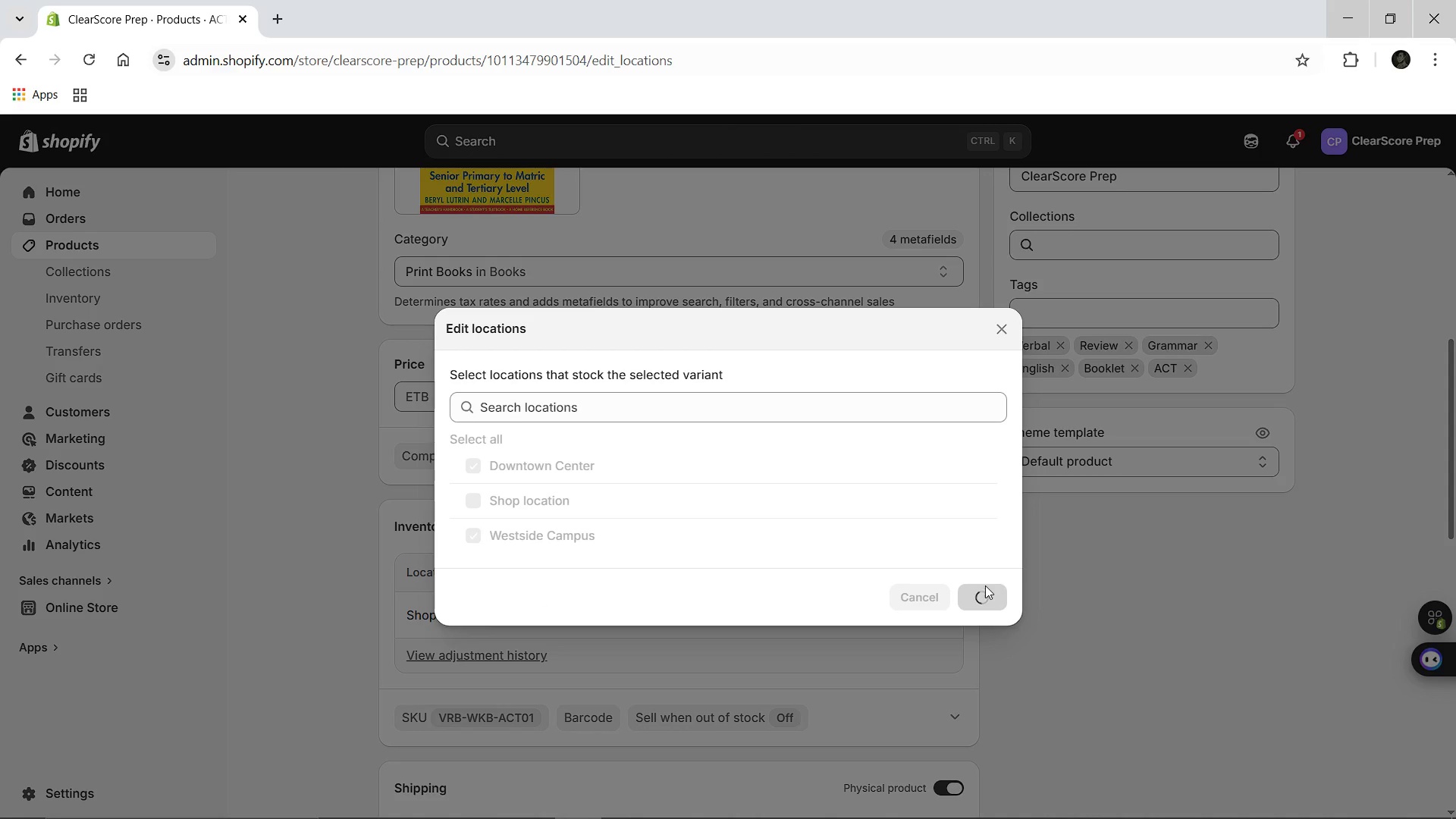 
left_click([829, 613])
 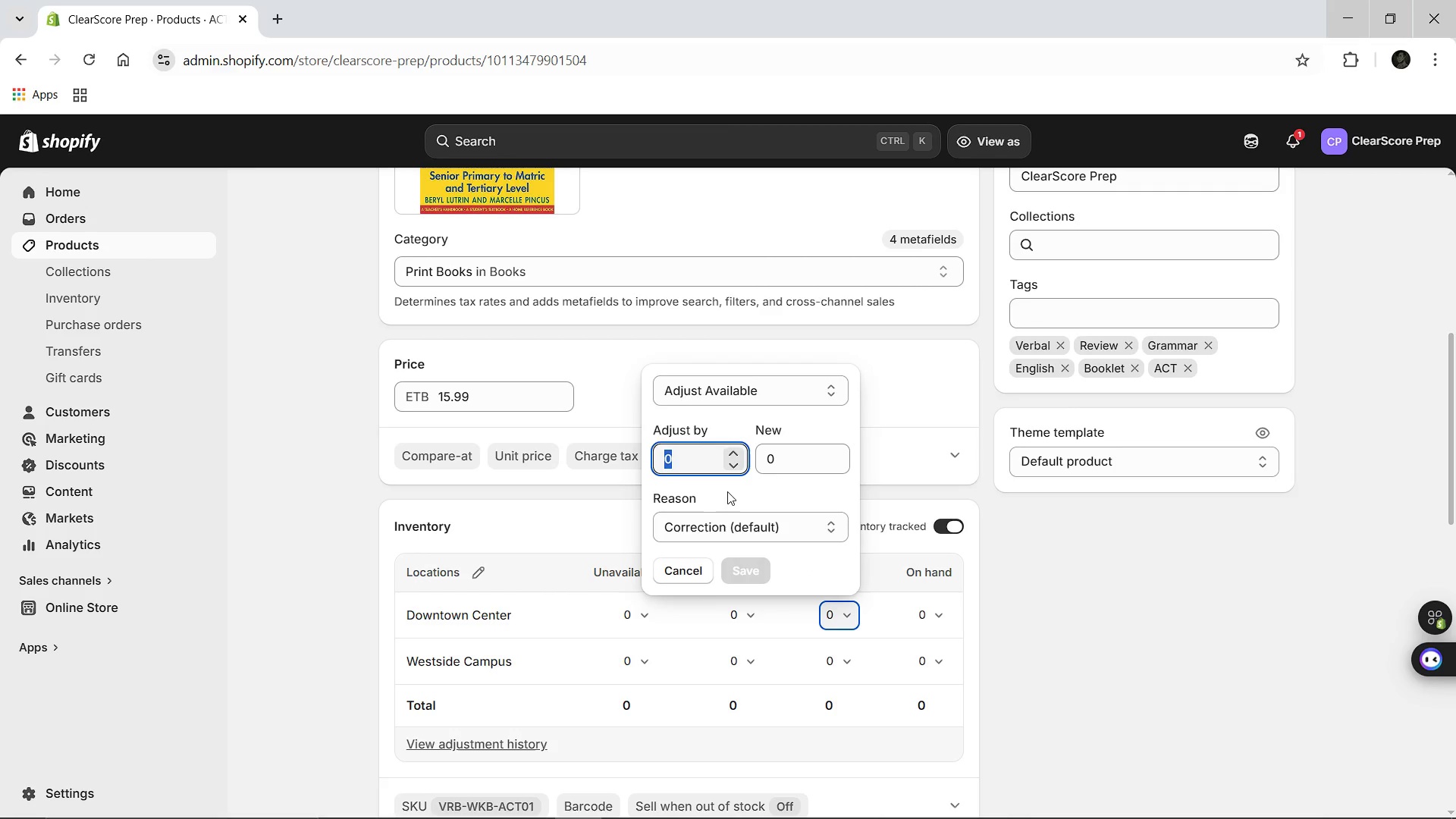 
wait(7.34)
 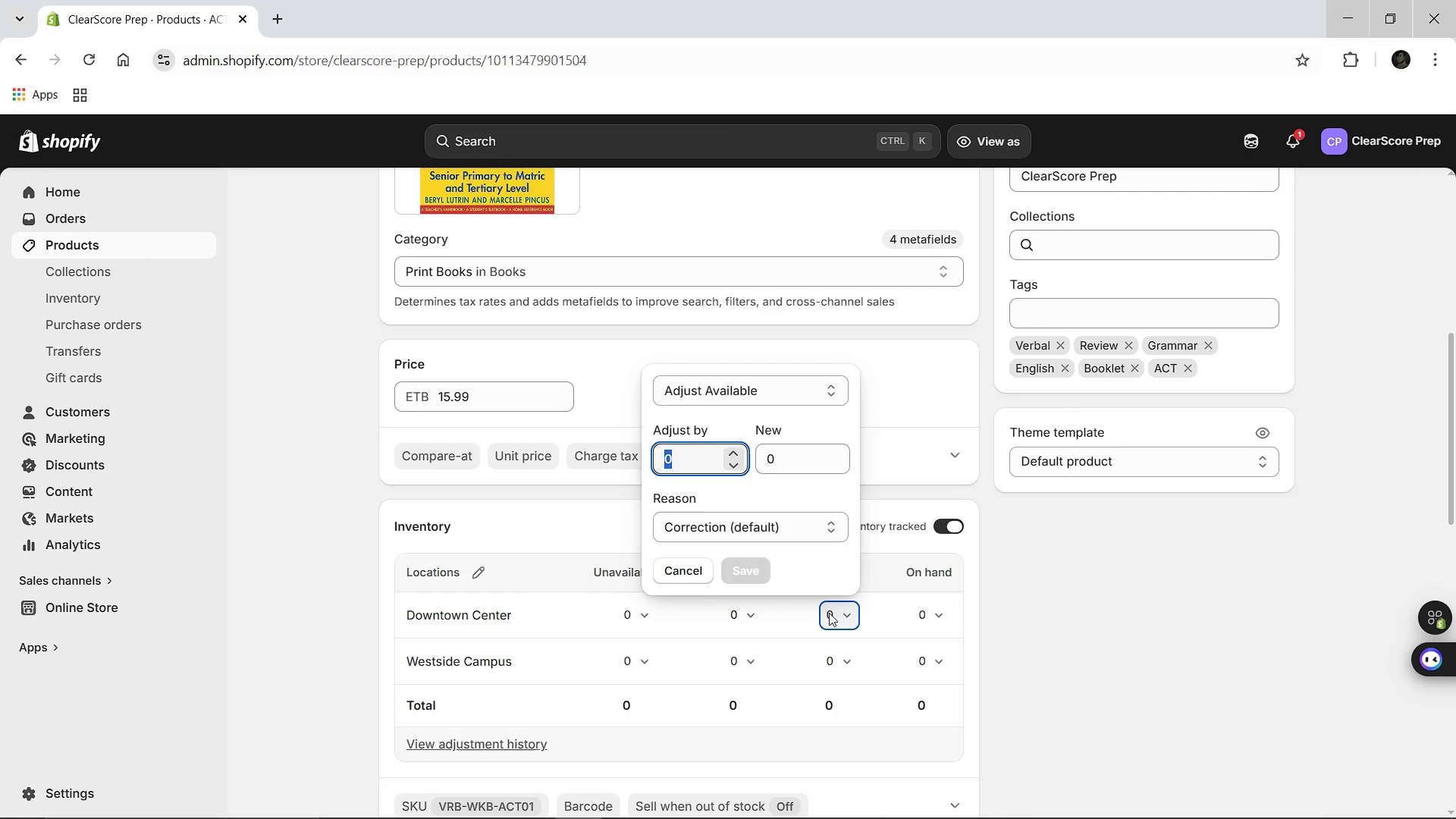 
type(50)
 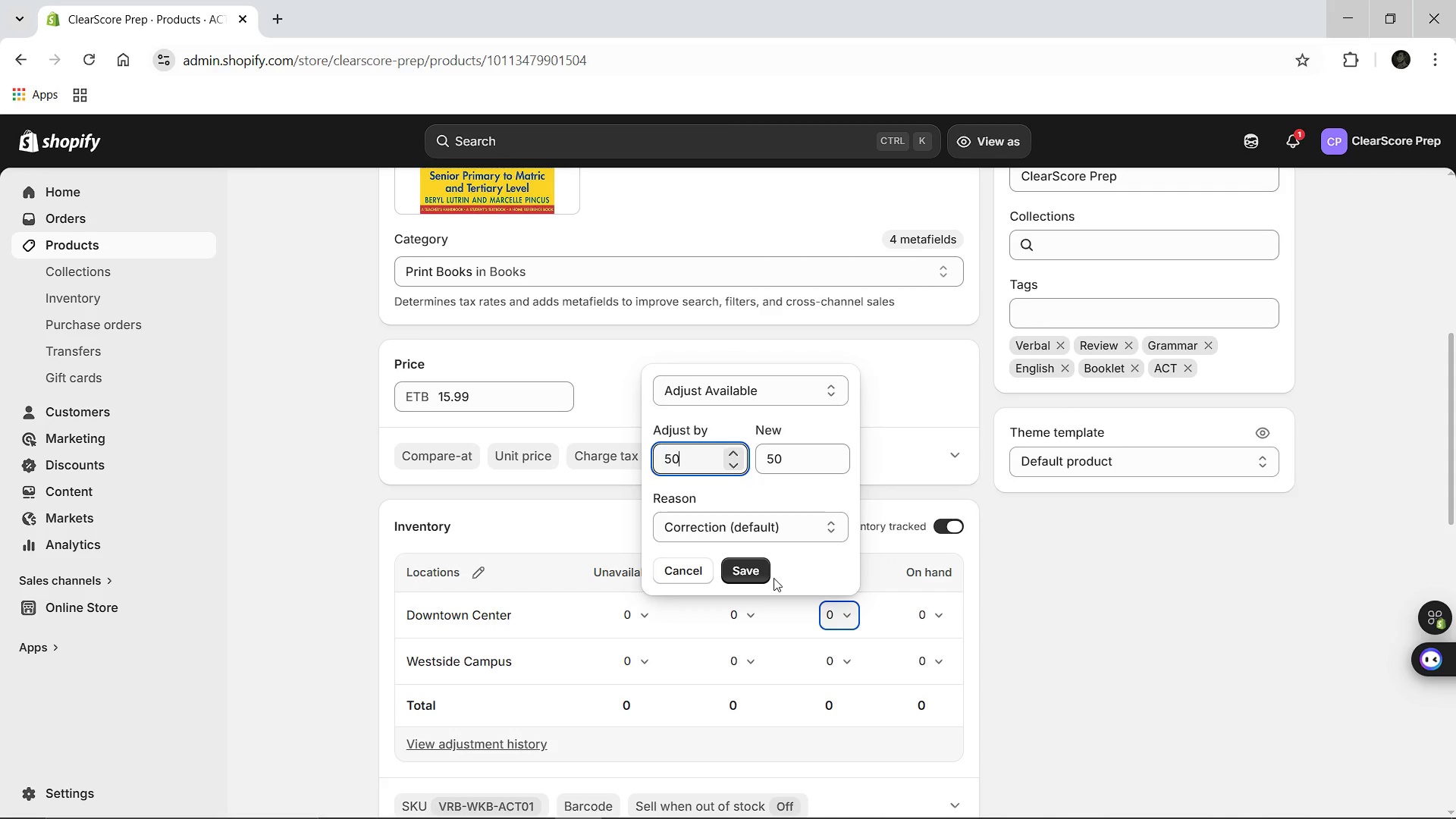 
left_click([756, 577])
 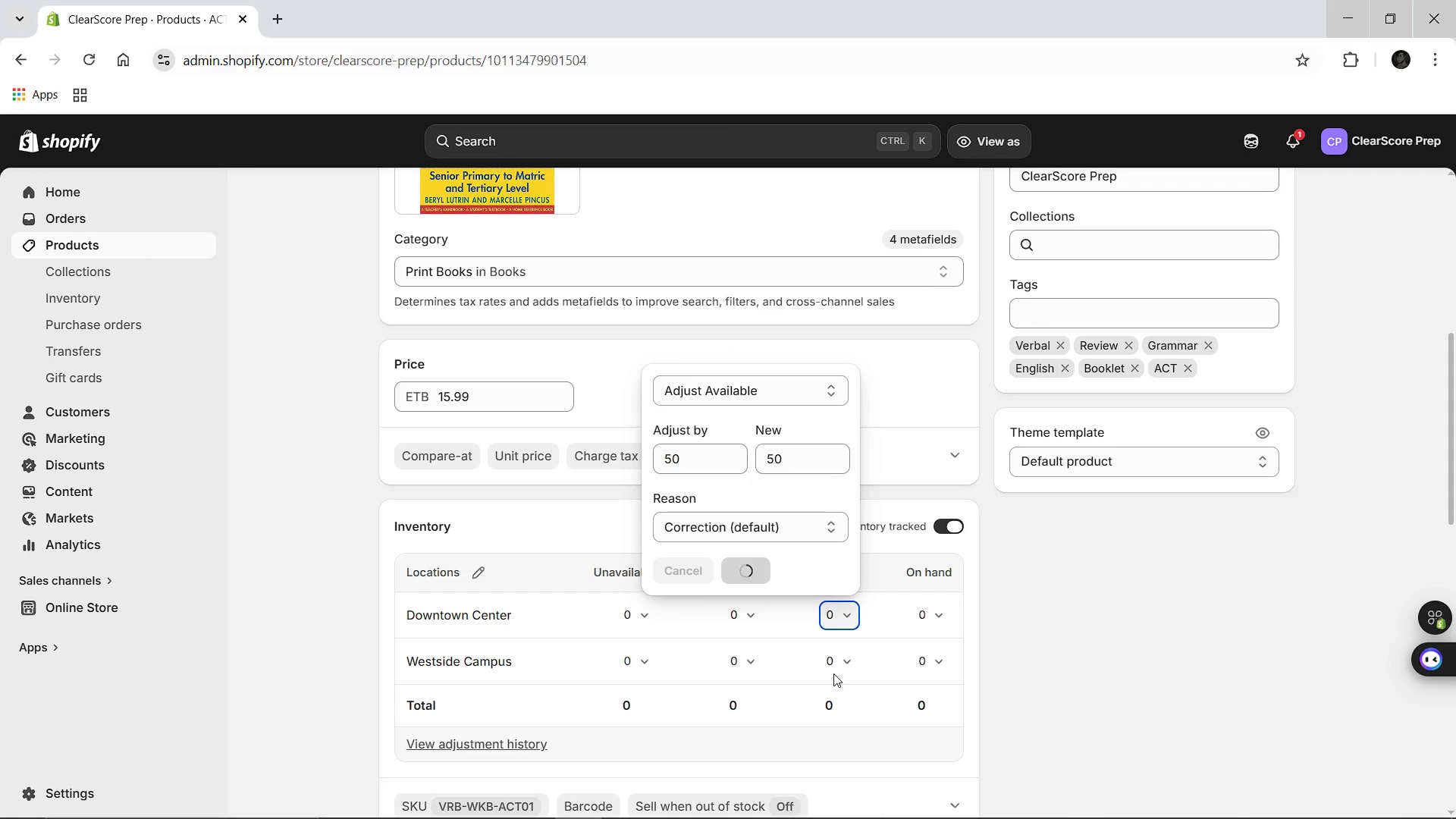 
left_click([833, 673])
 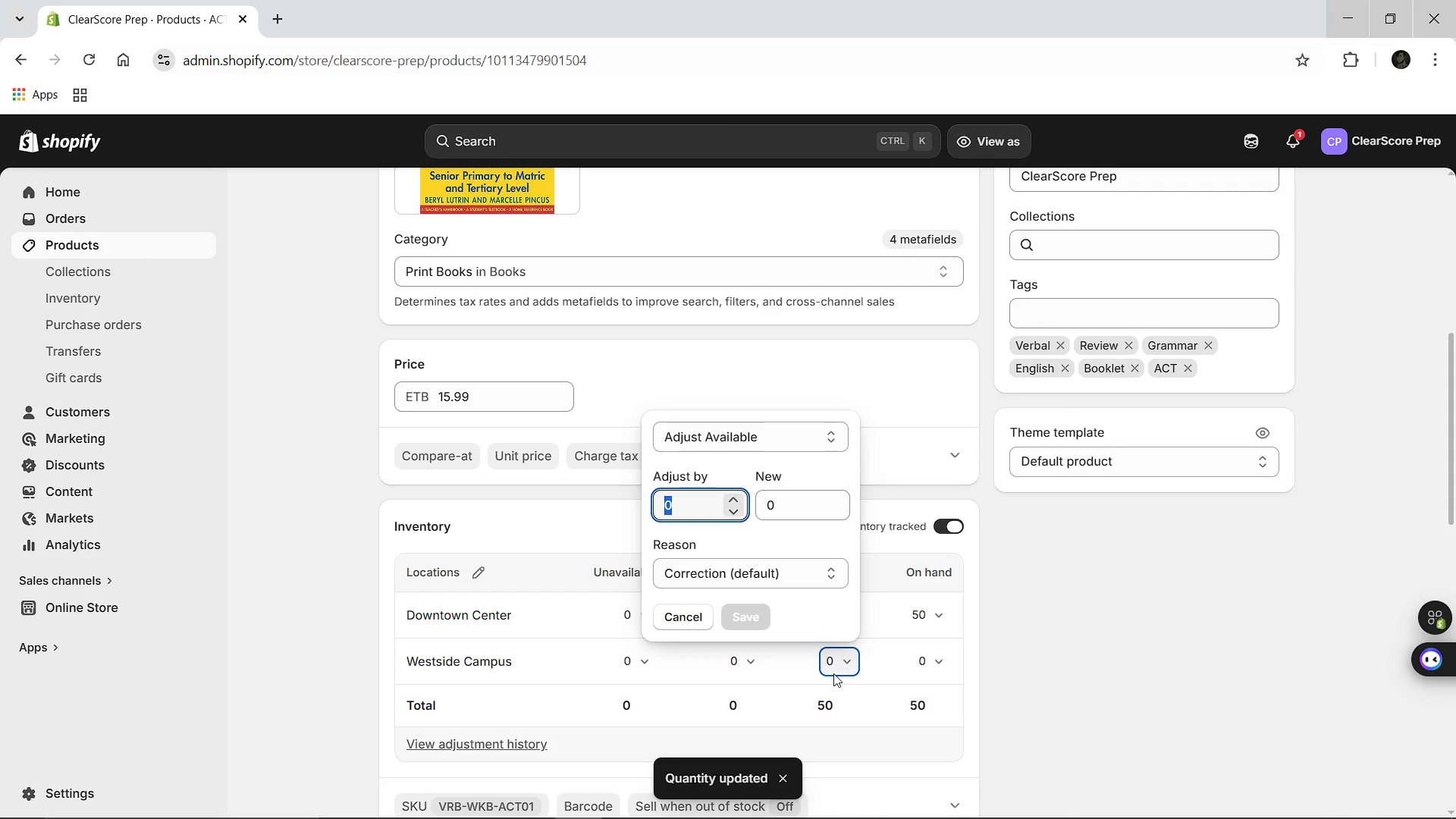 
key(5)
 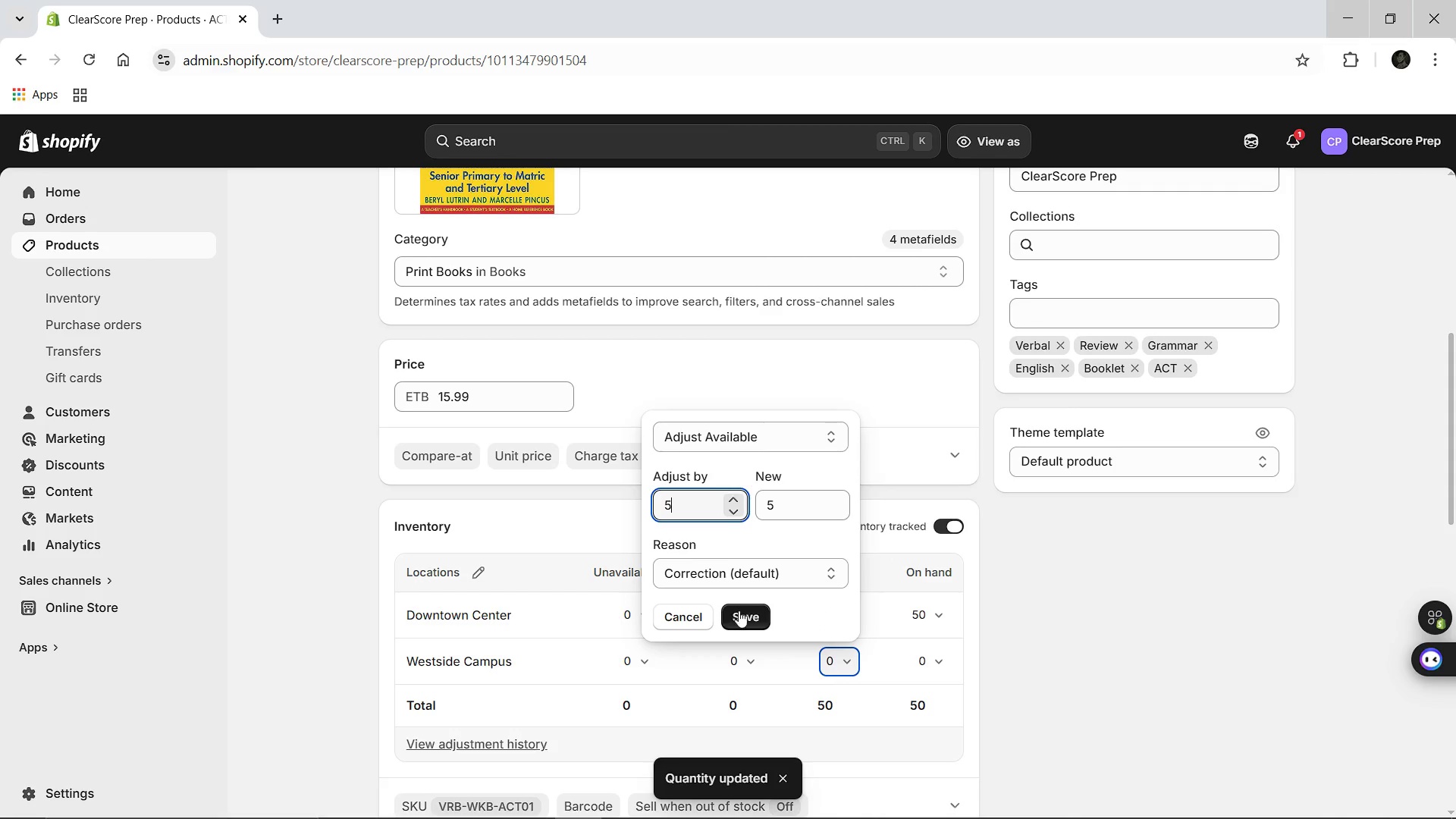 
left_click([739, 611])
 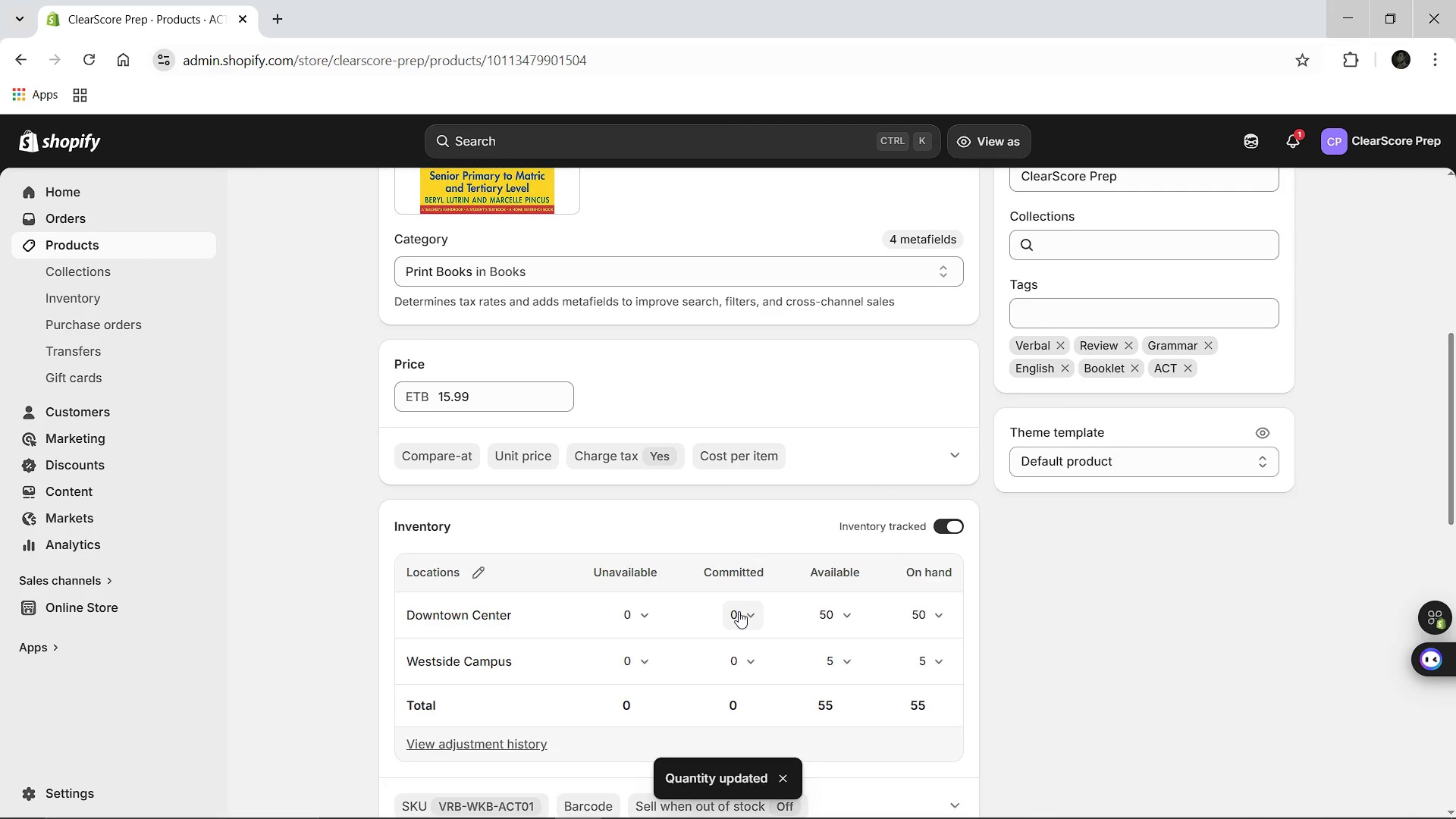 
wait(8.14)
 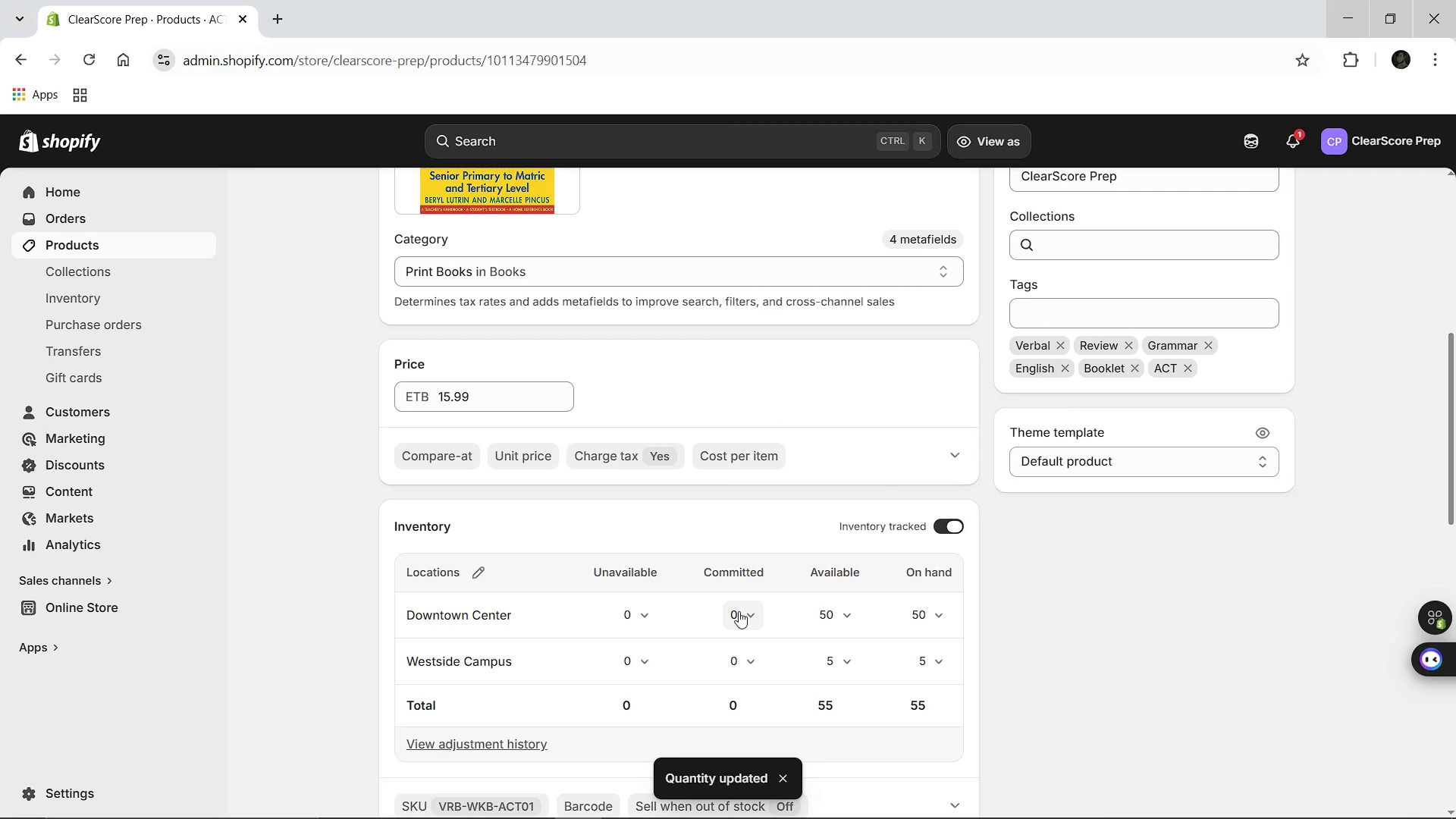 
left_click([380, 198])
 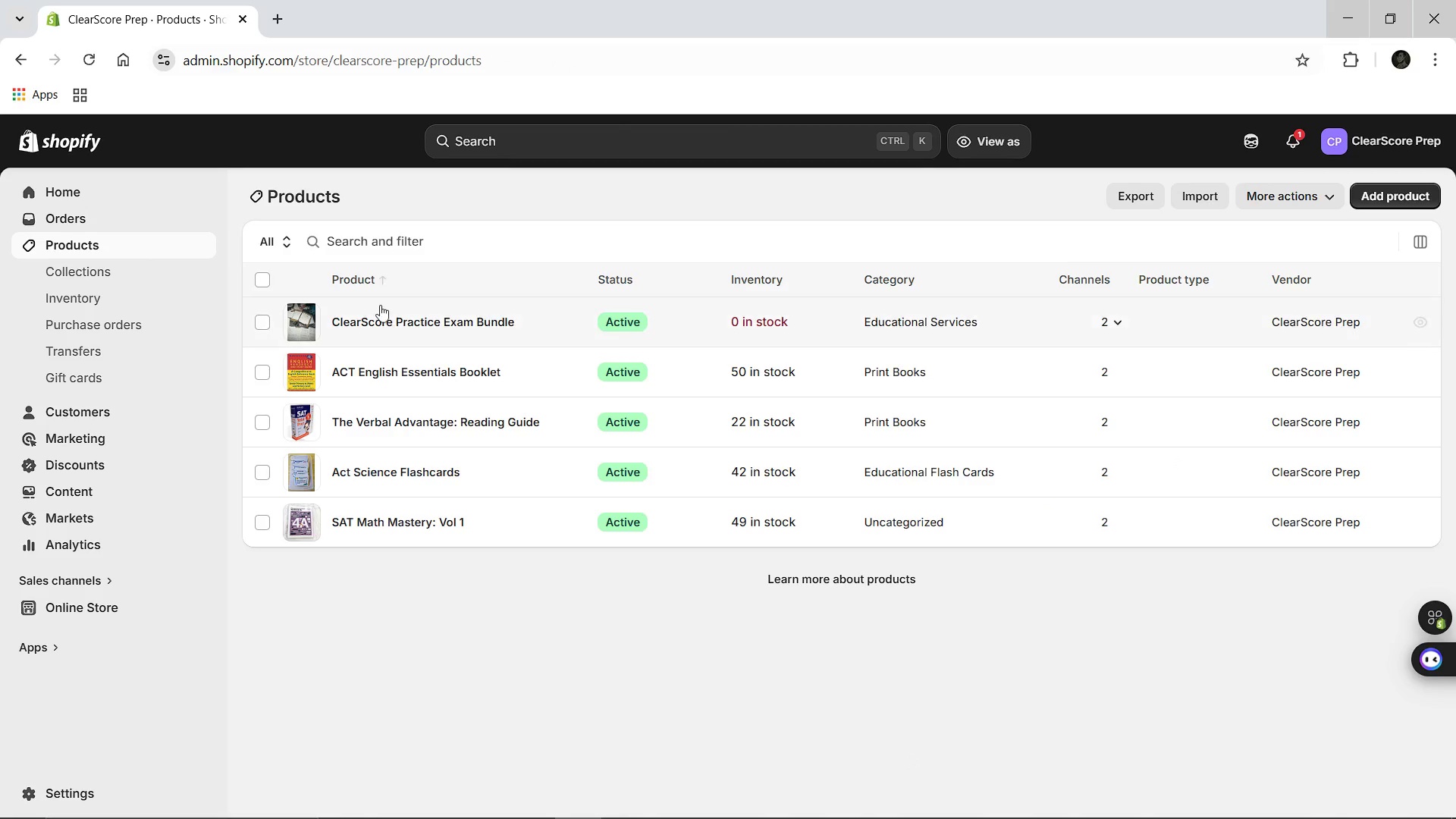 
left_click([382, 325])
 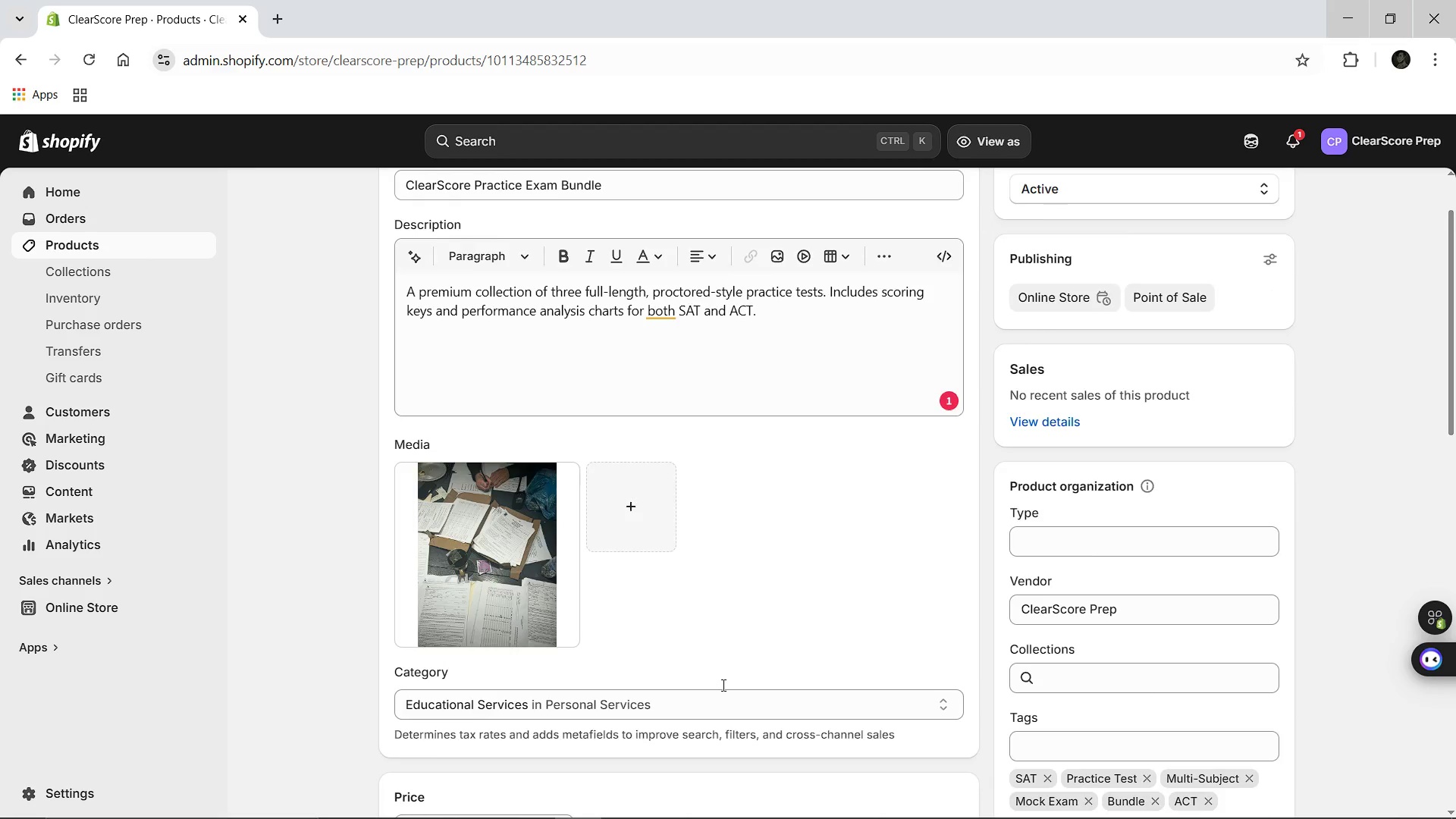 
wait(18.31)
 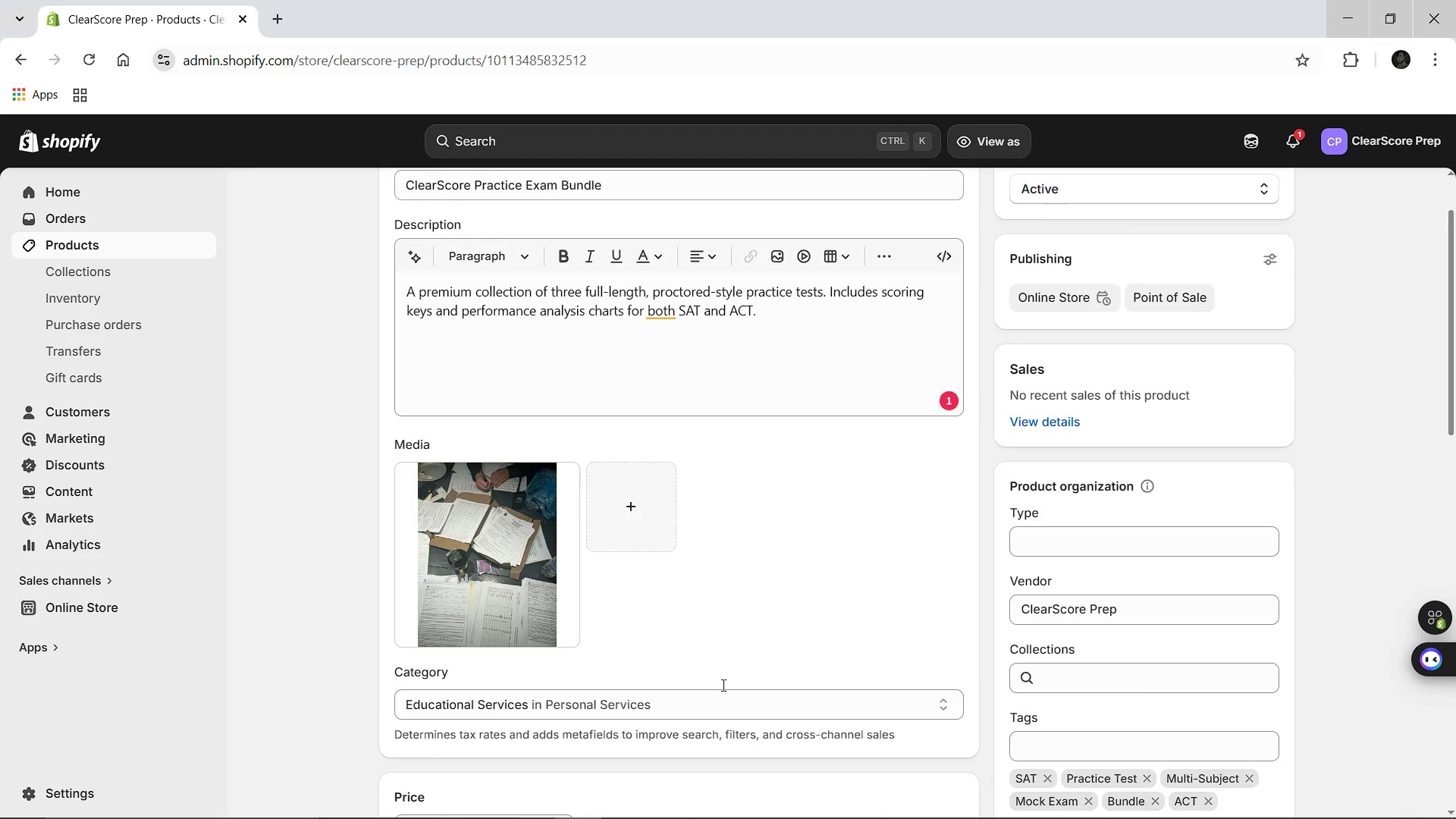 
left_click([472, 435])
 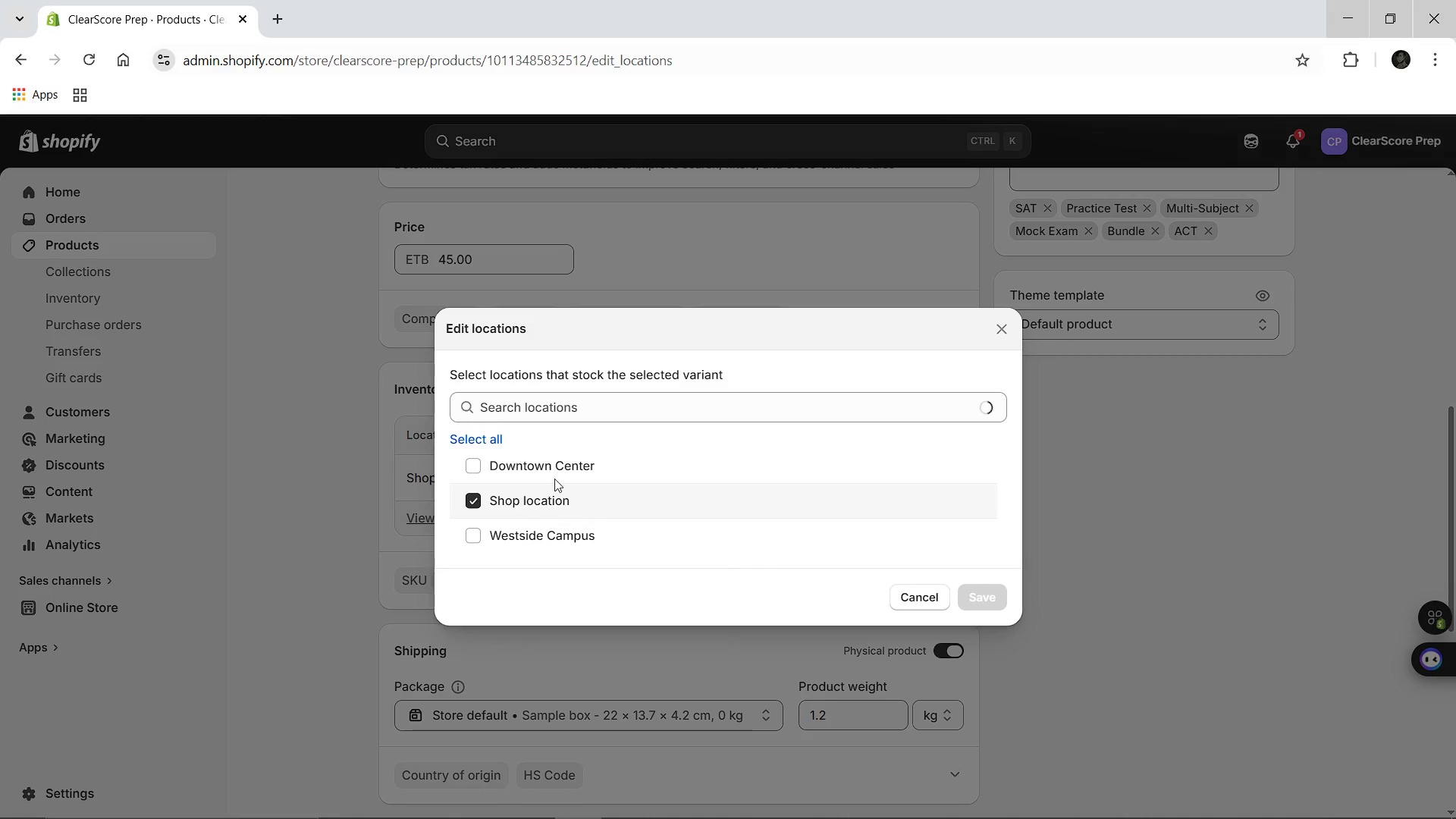 
left_click([505, 463])
 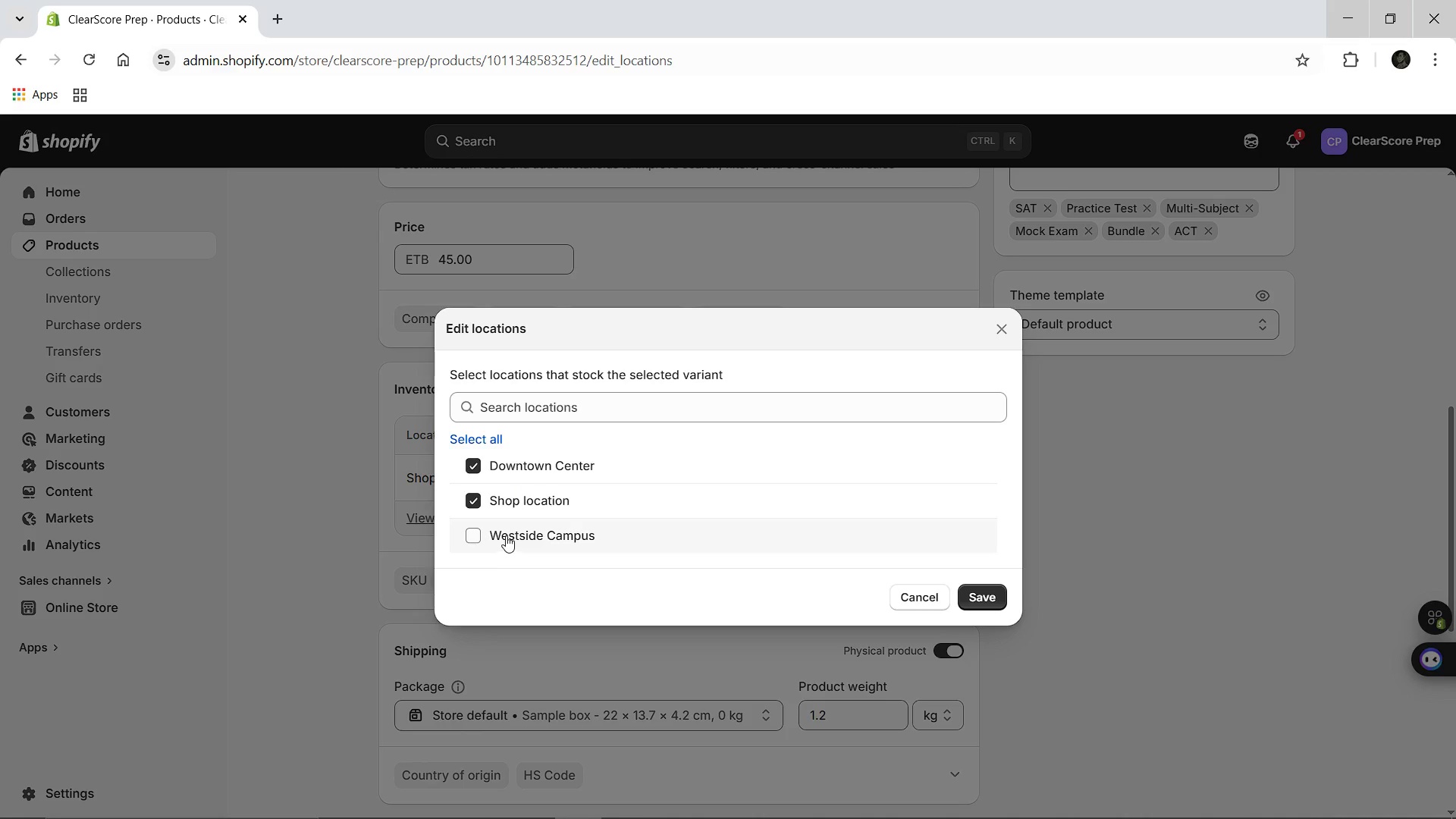 
left_click([506, 535])
 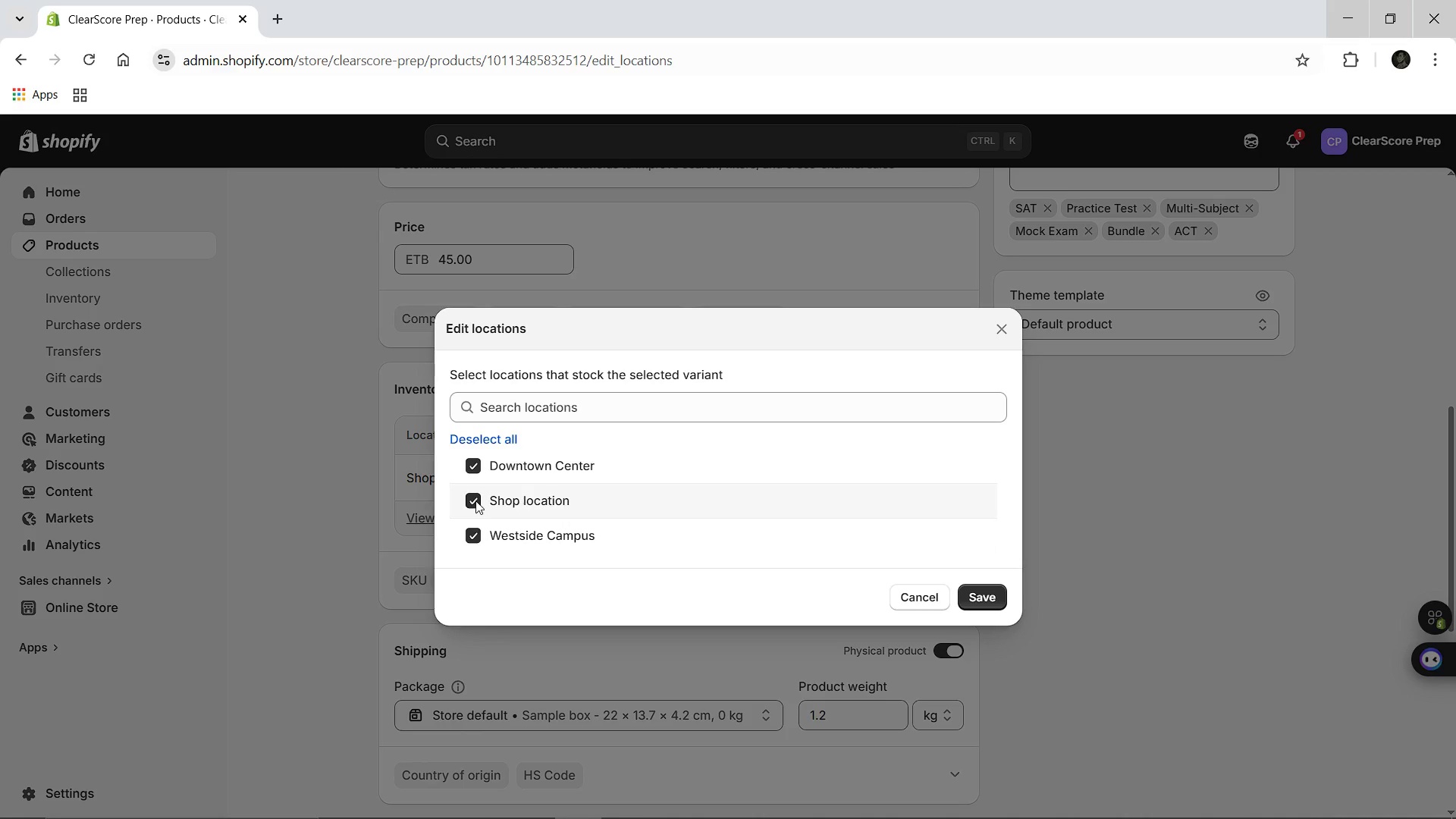 
left_click([475, 500])
 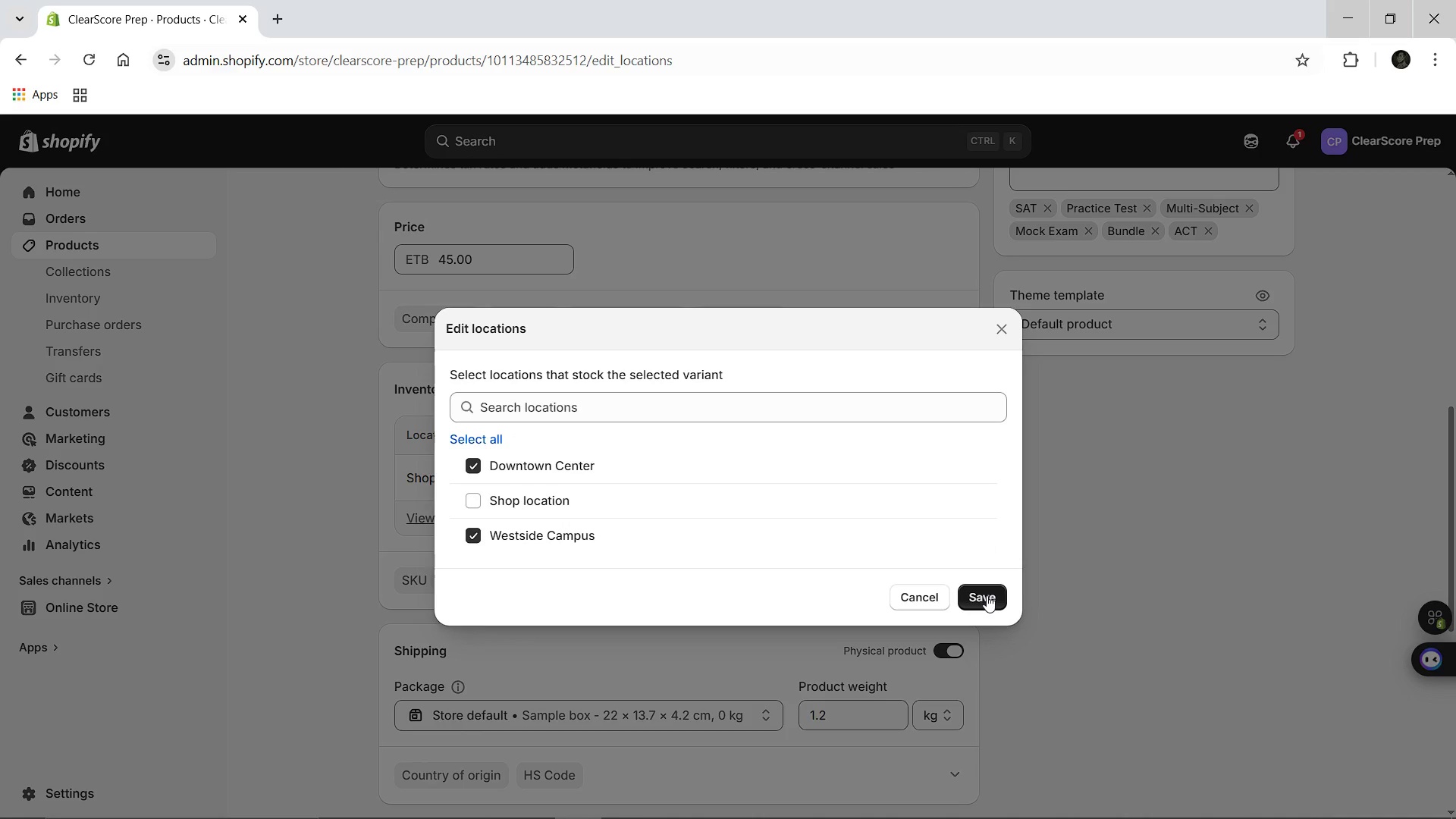 
left_click([987, 594])
 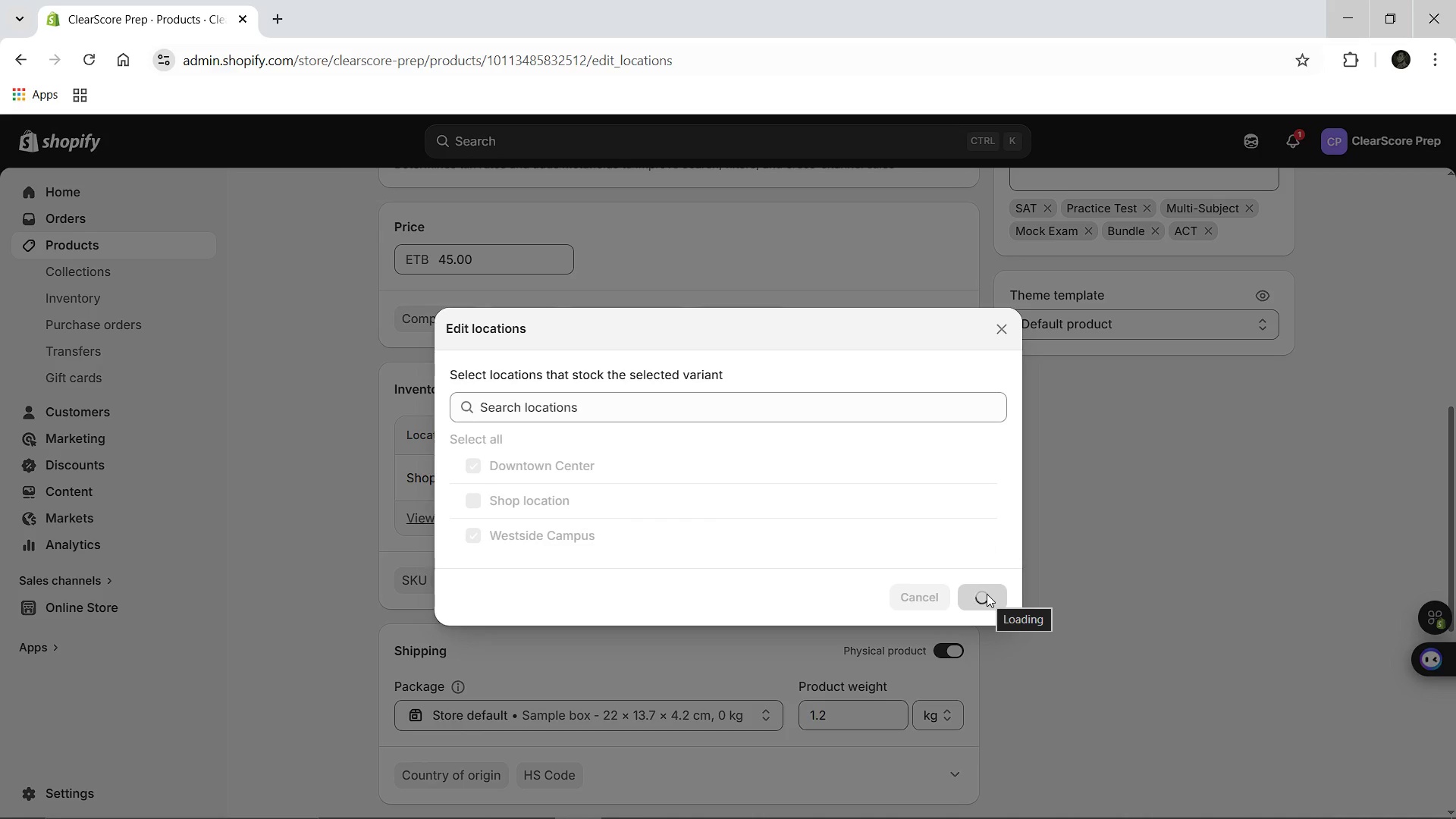 
mouse_move([827, 522])
 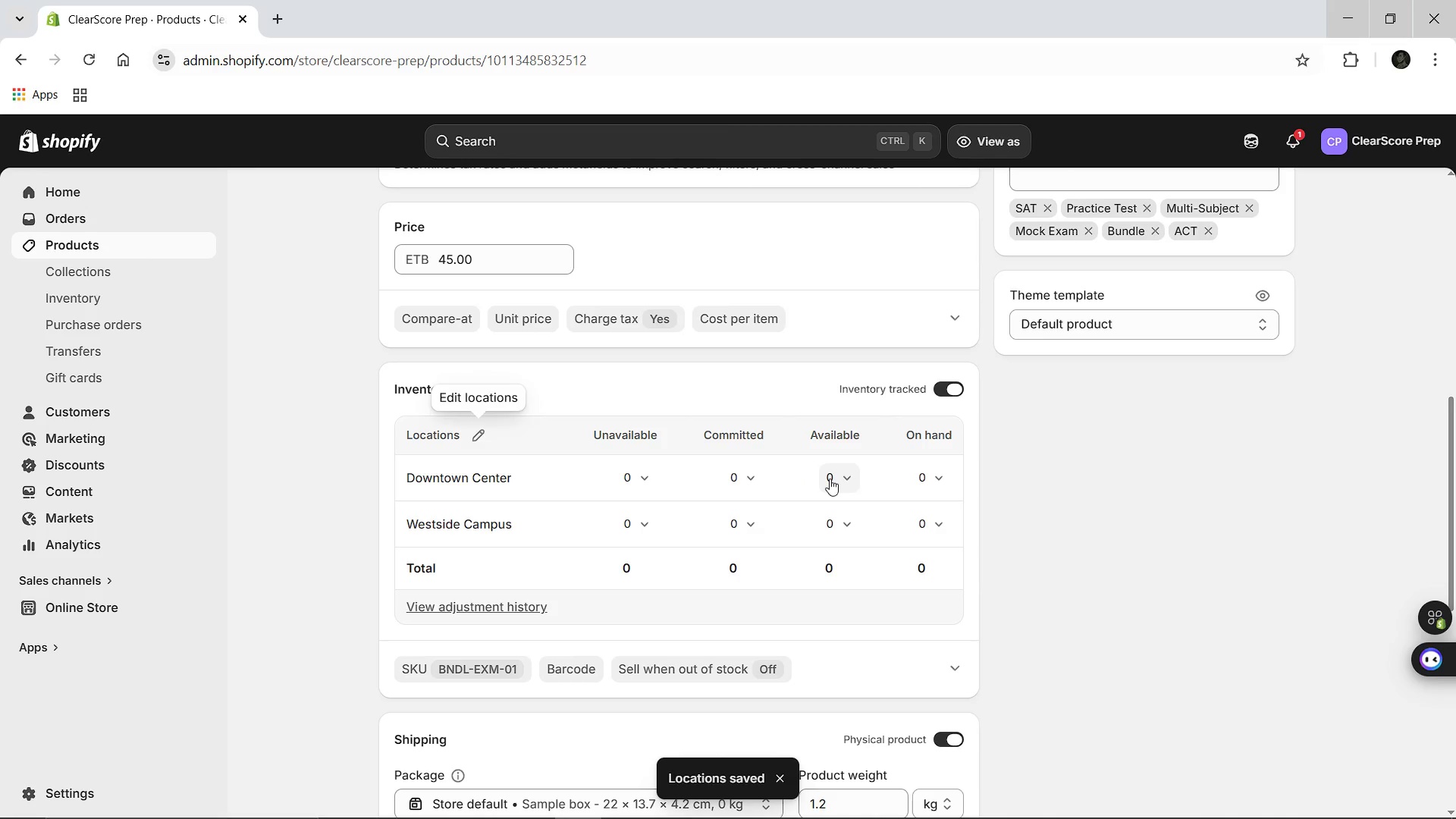 
left_click([830, 479])
 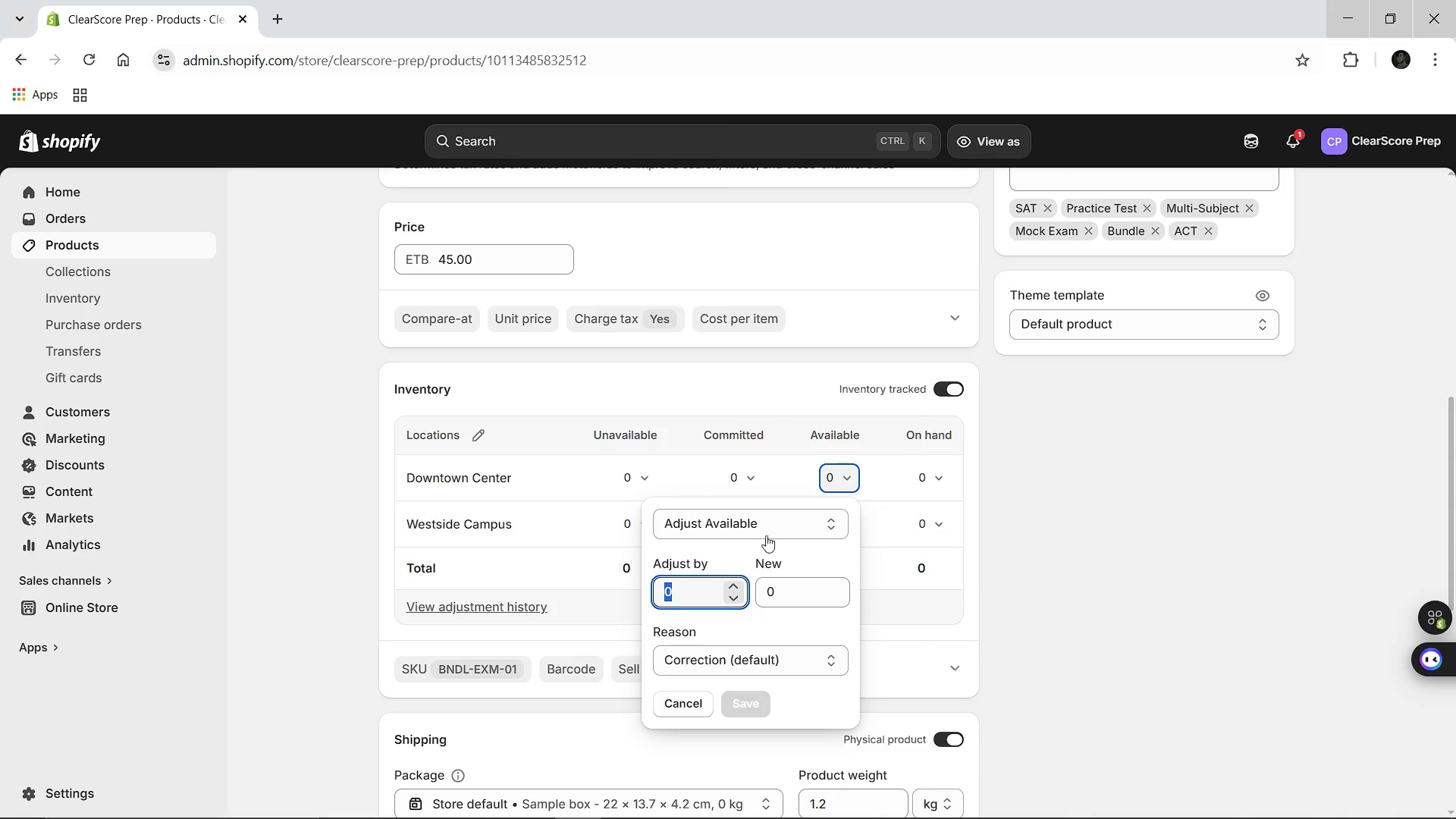 
left_click([762, 534])
 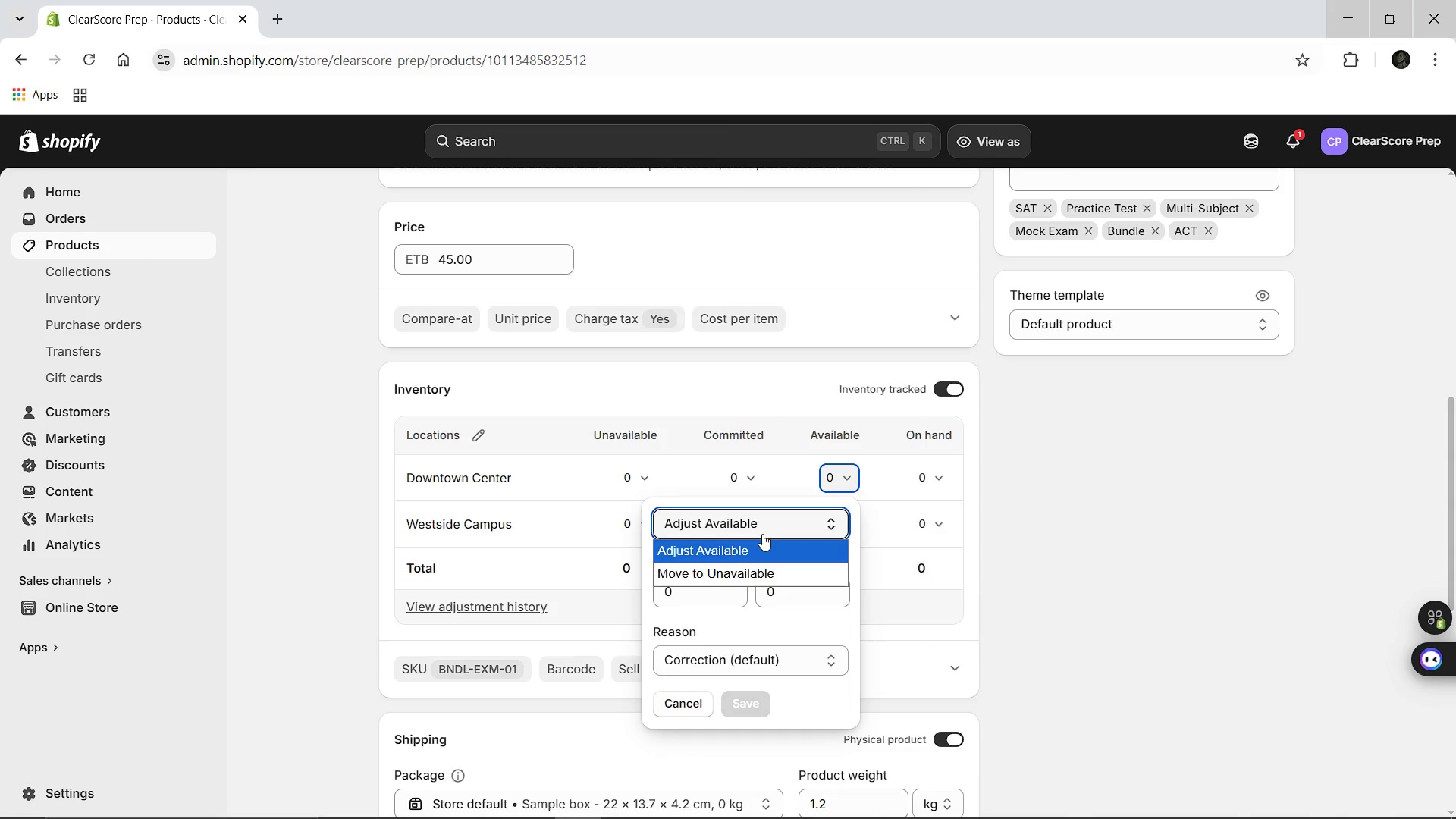 
left_click([762, 534])
 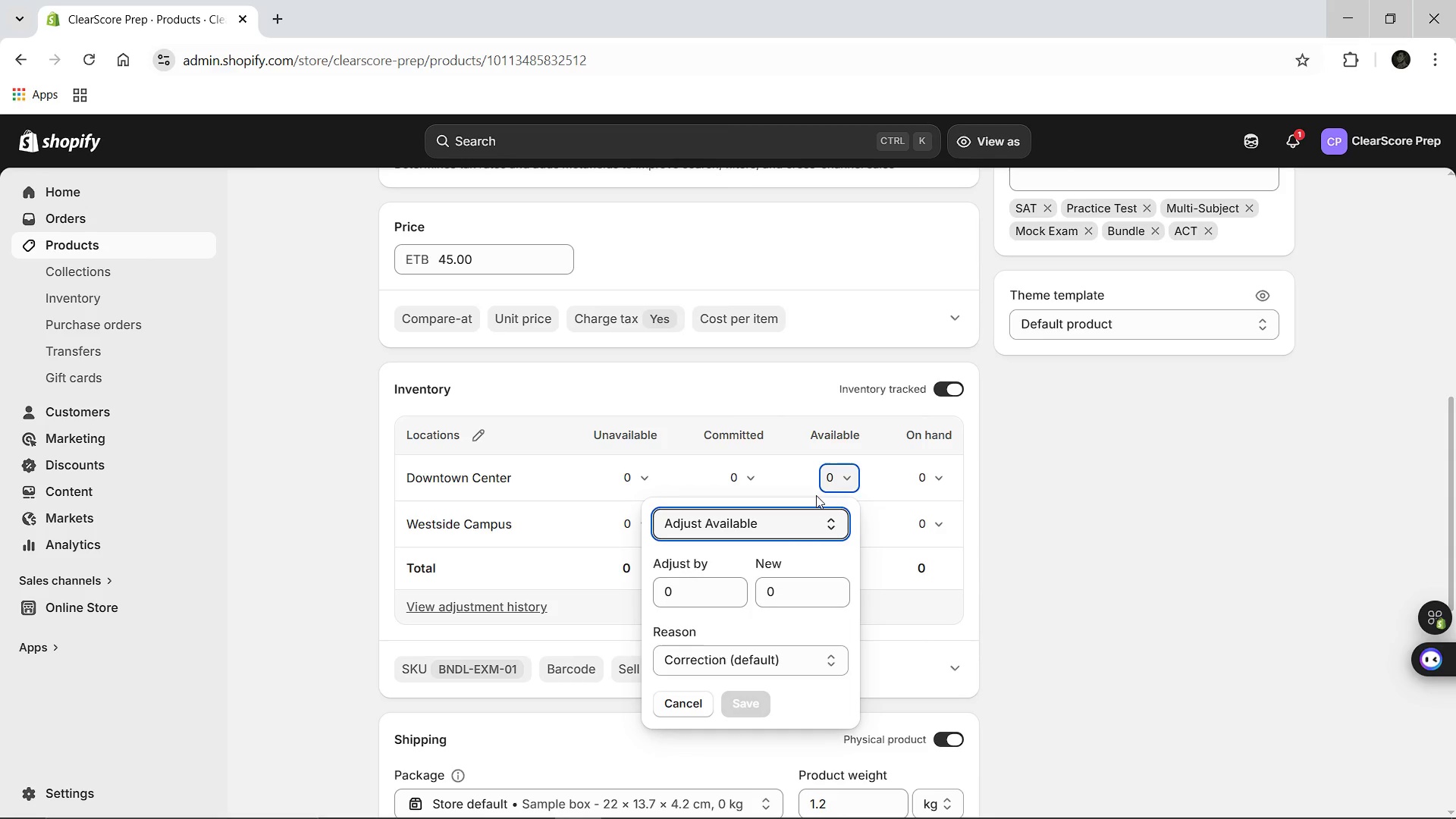 
type(12)
 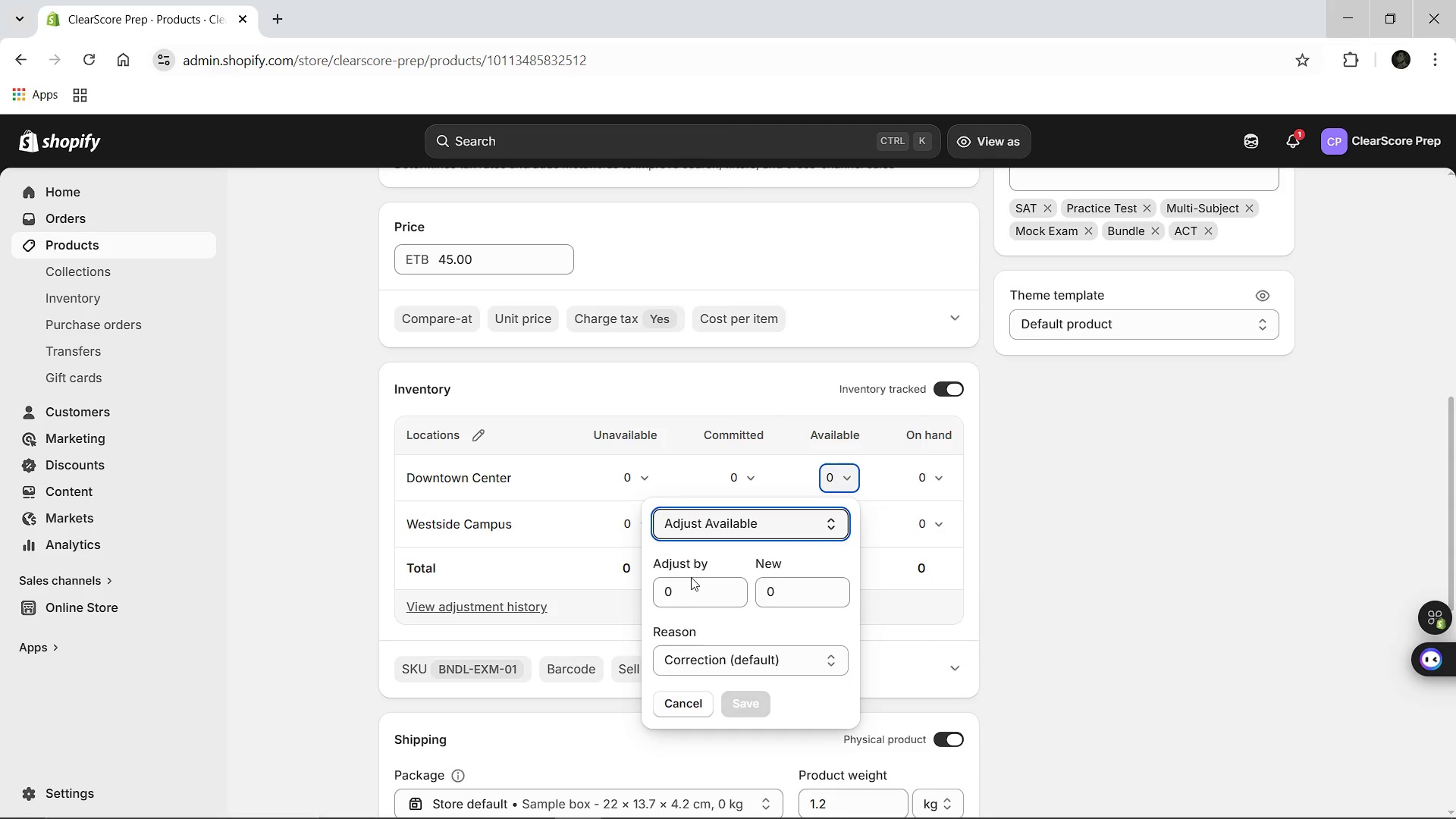 
left_click([683, 586])
 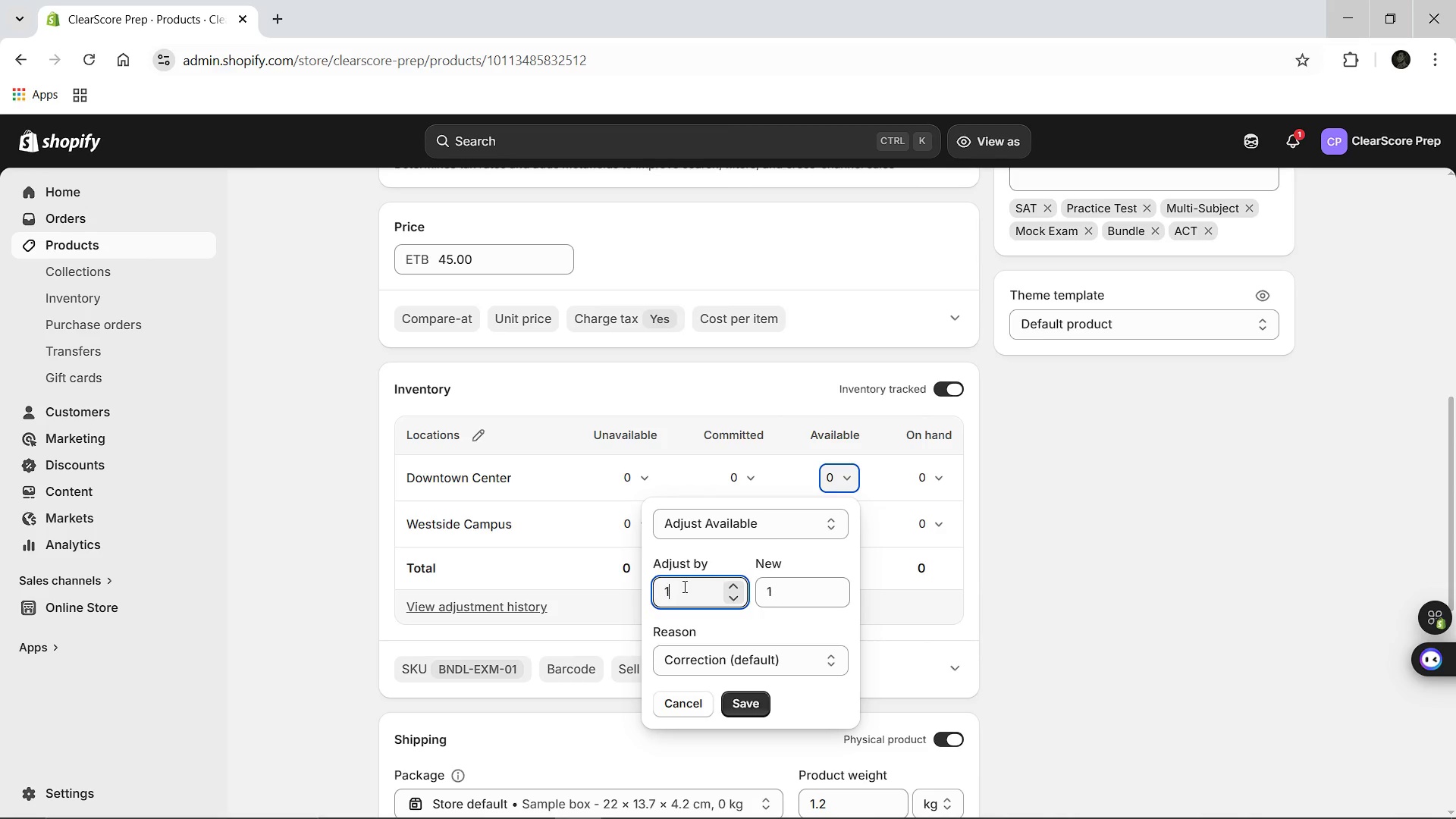 
type(14)
key(Backspace)
type(5)
 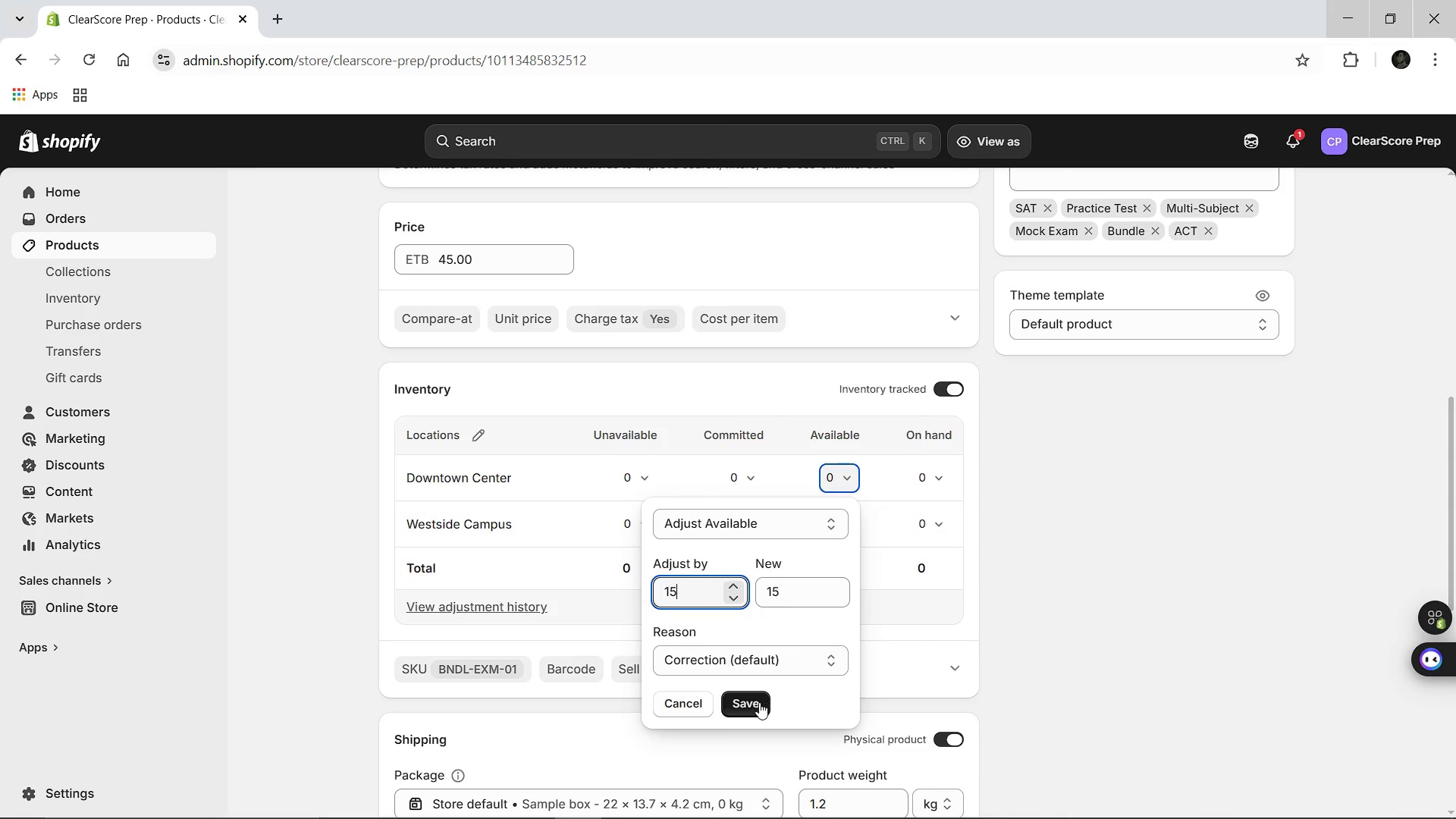 
left_click([752, 705])
 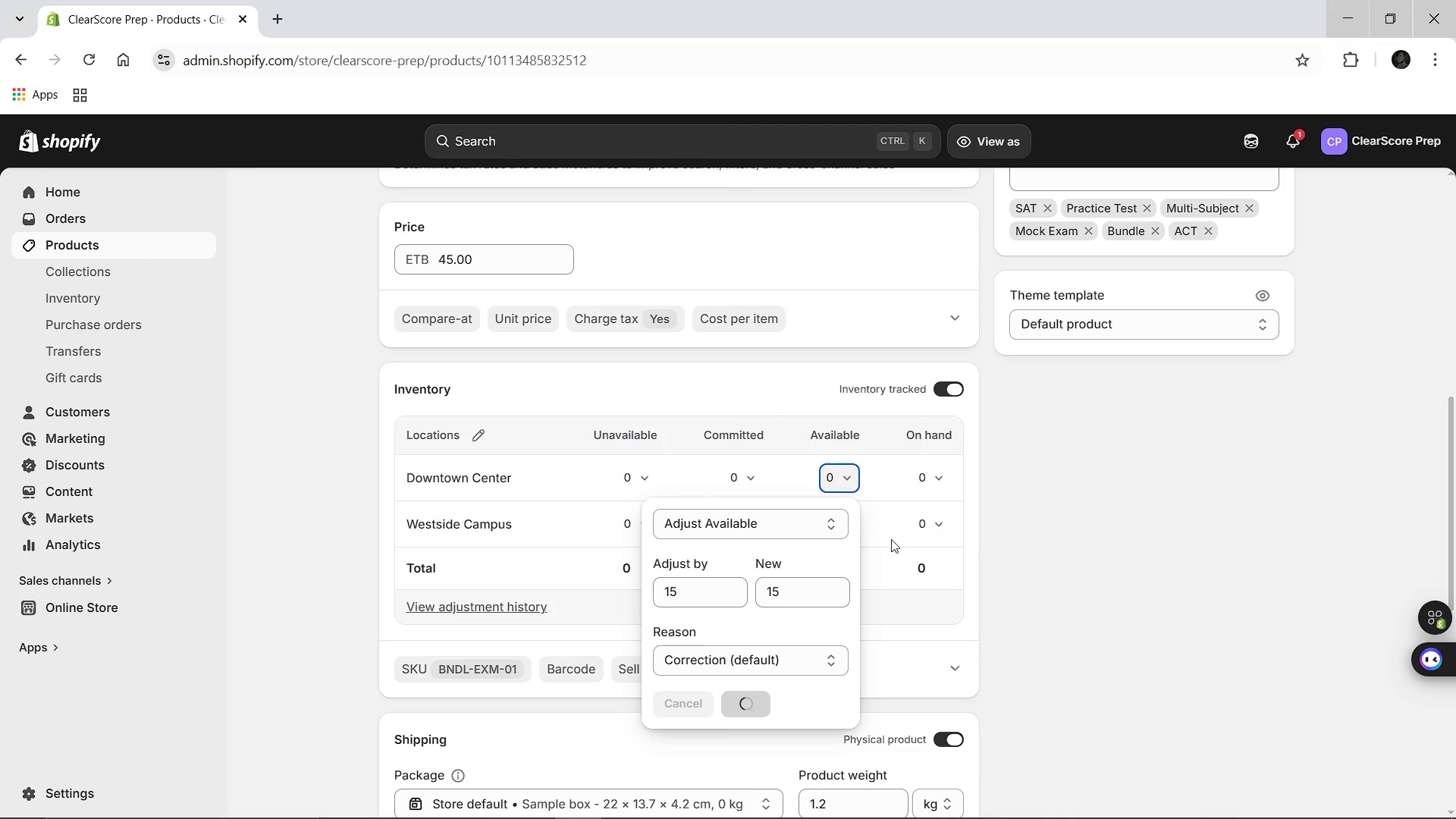 
left_click([891, 539])
 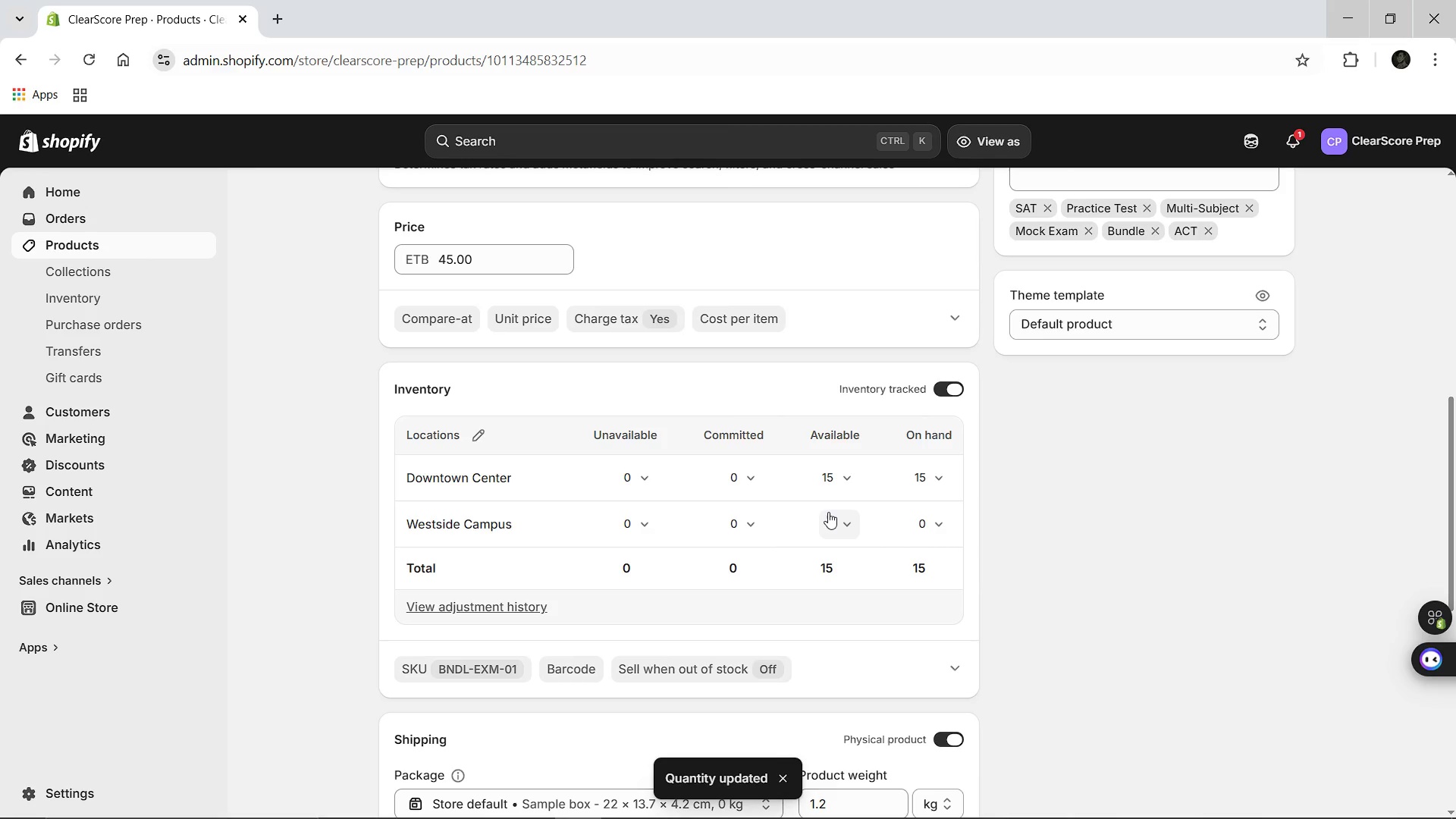 
left_click([824, 518])
 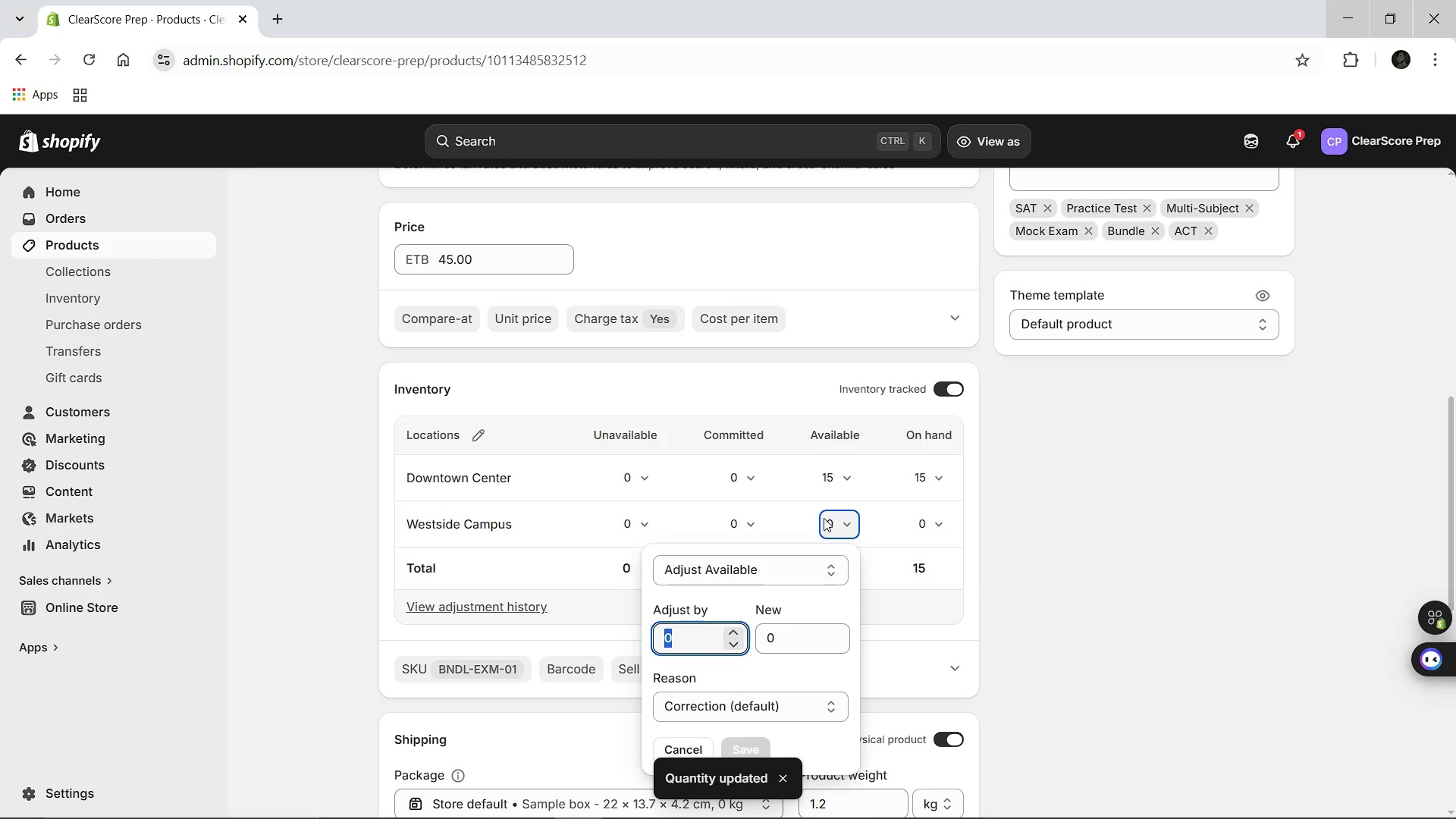 
type(15)
 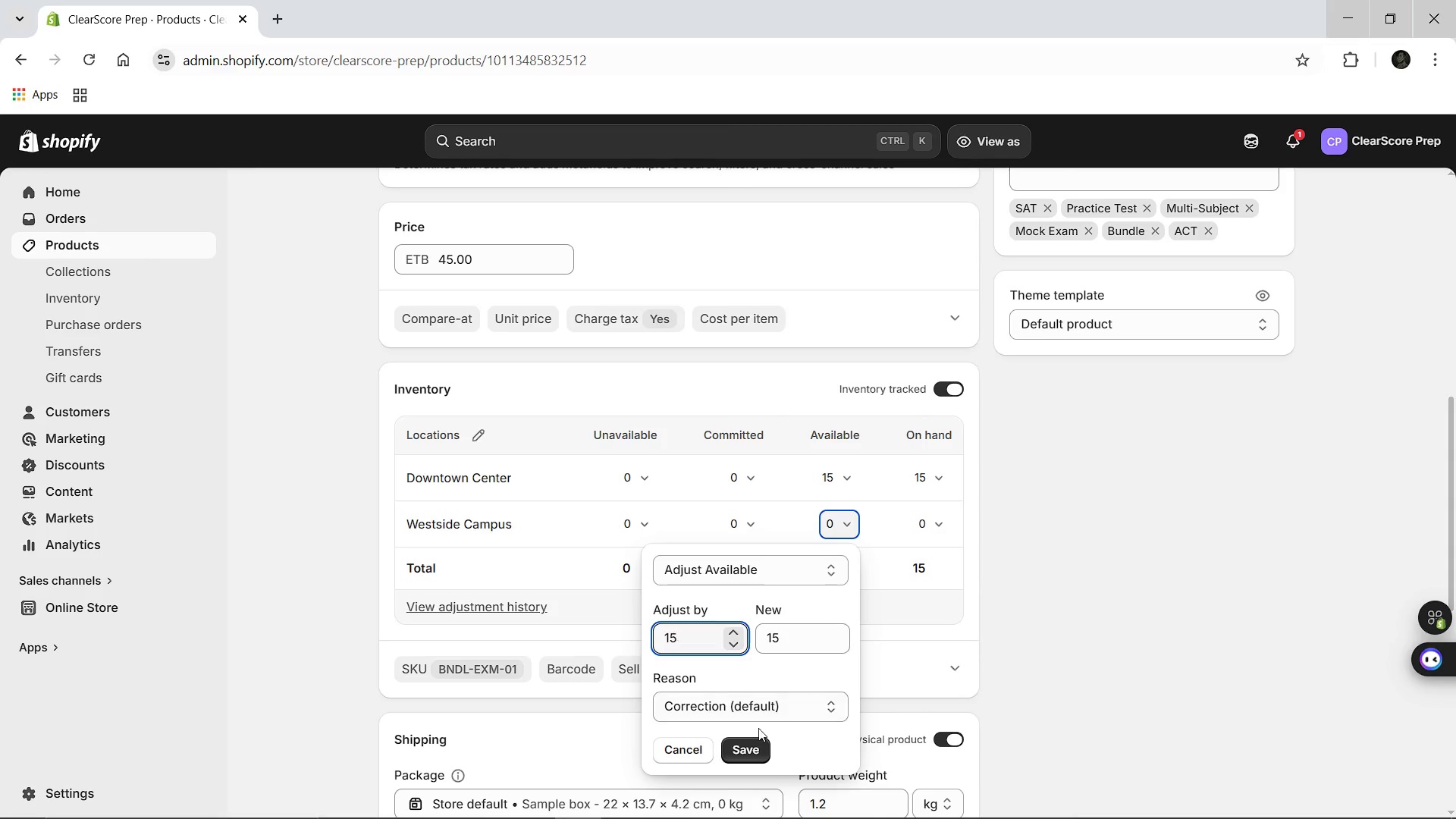 
left_click([748, 742])
 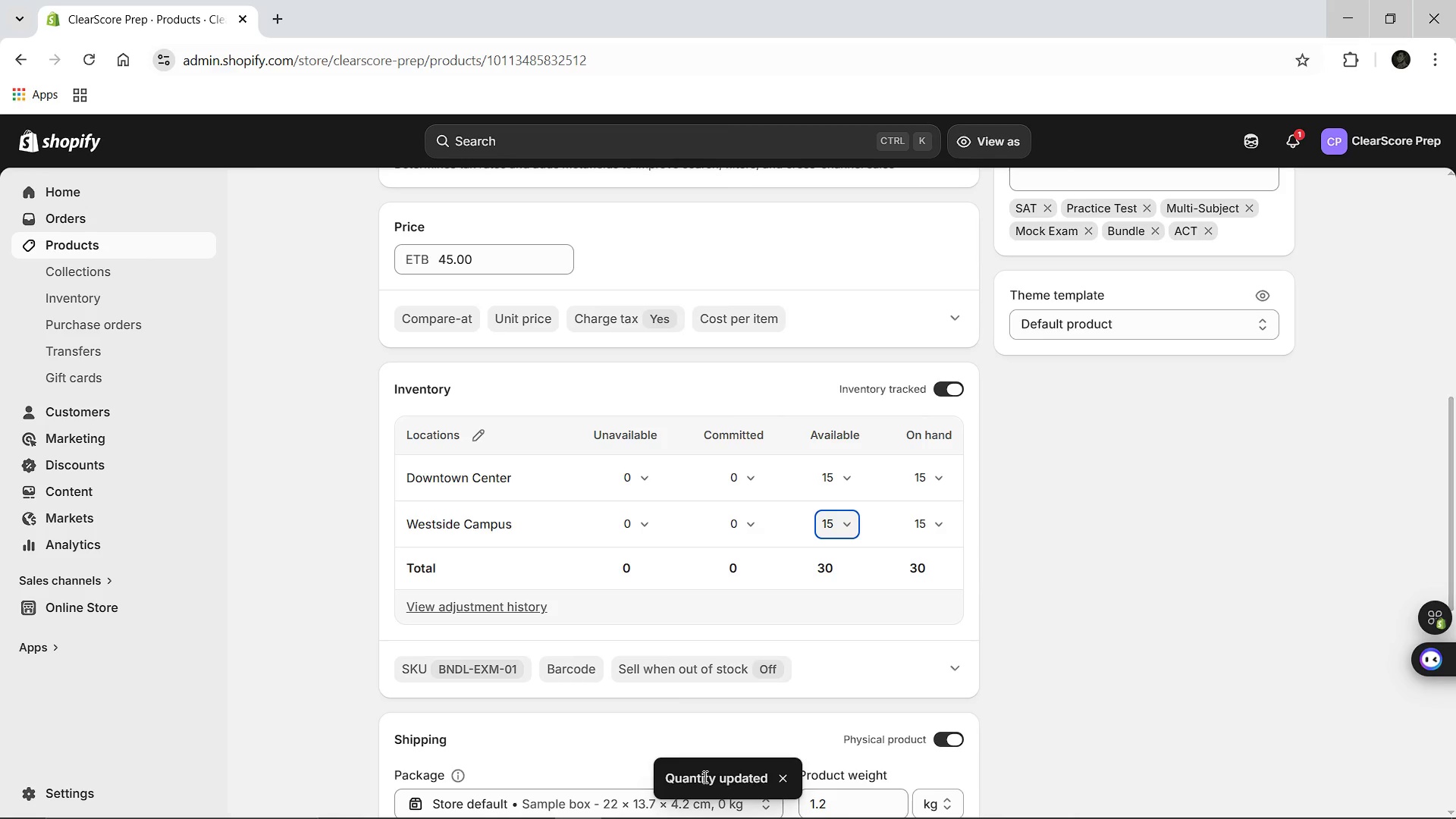 
left_click([951, 666])
 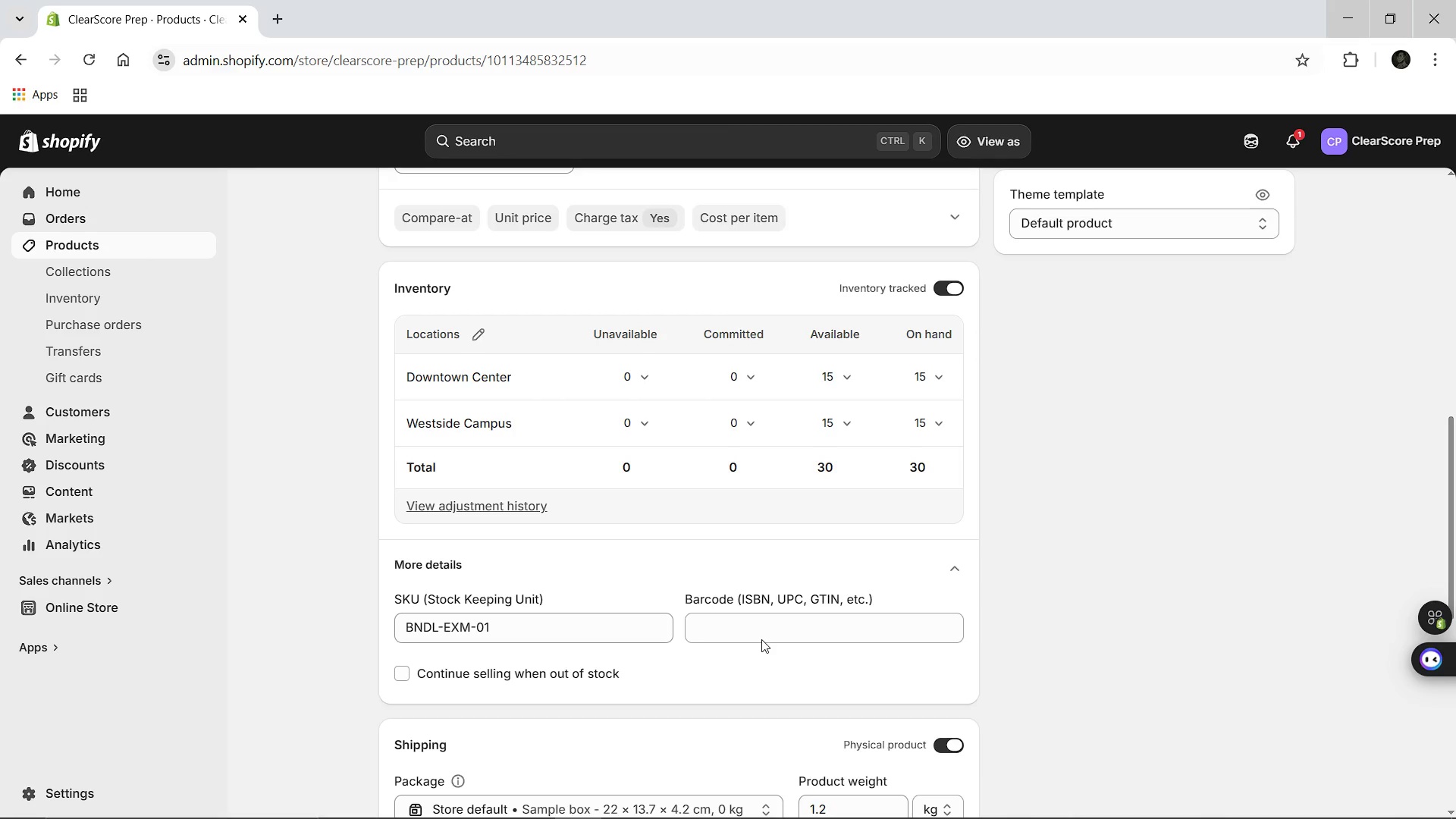 
wait(12.28)
 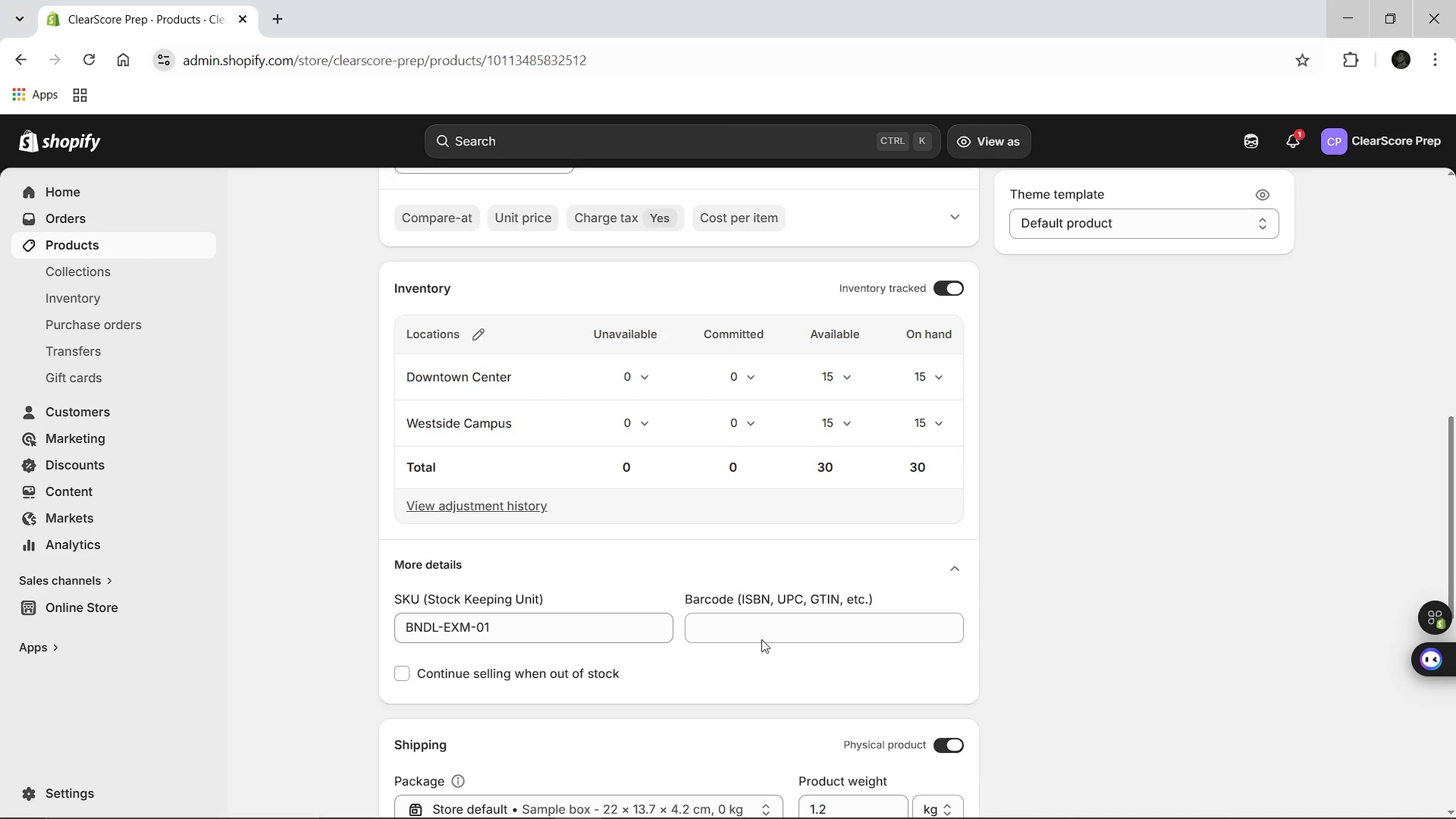 
left_click([116, 301])
 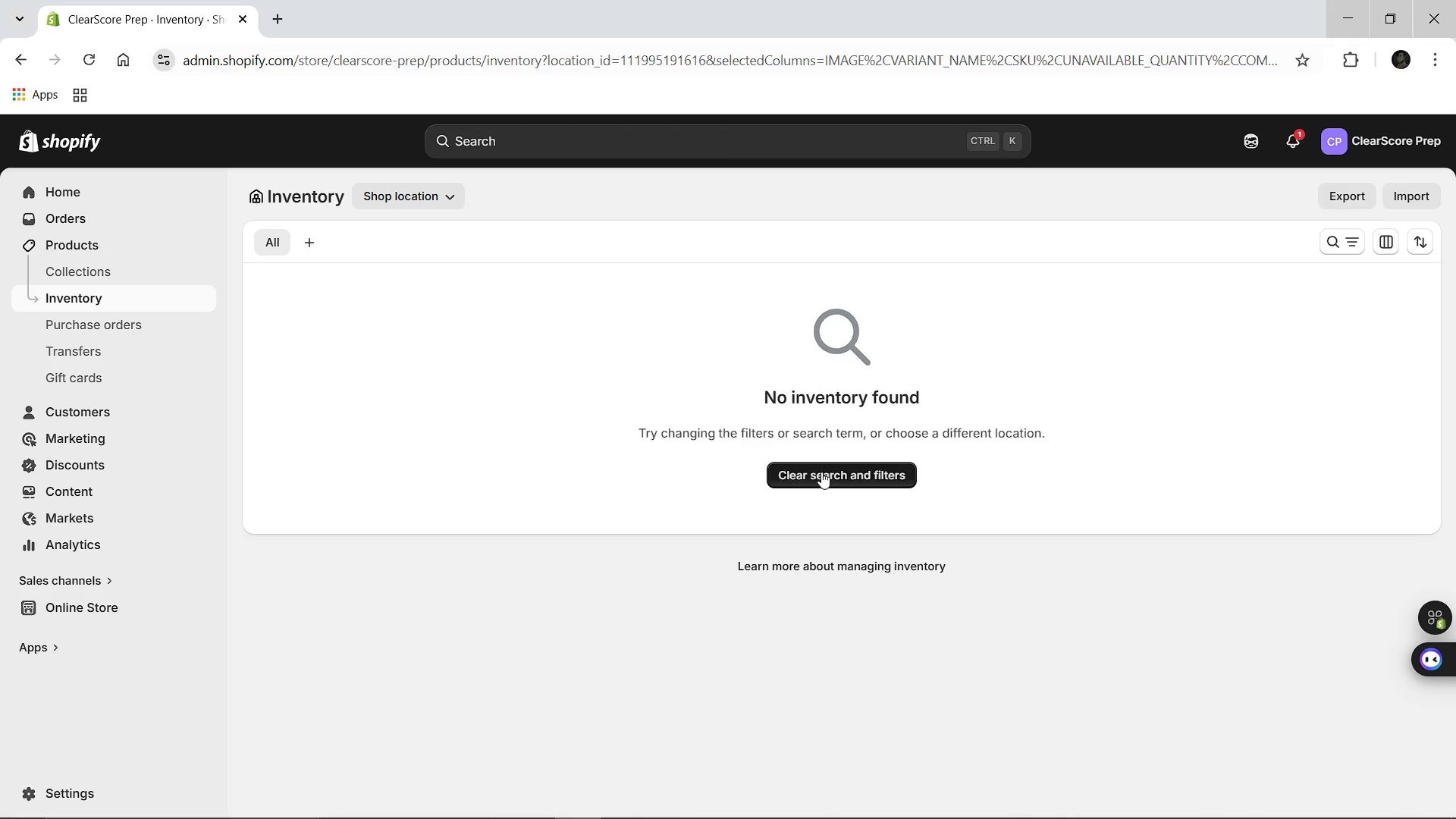 
wait(19.56)
 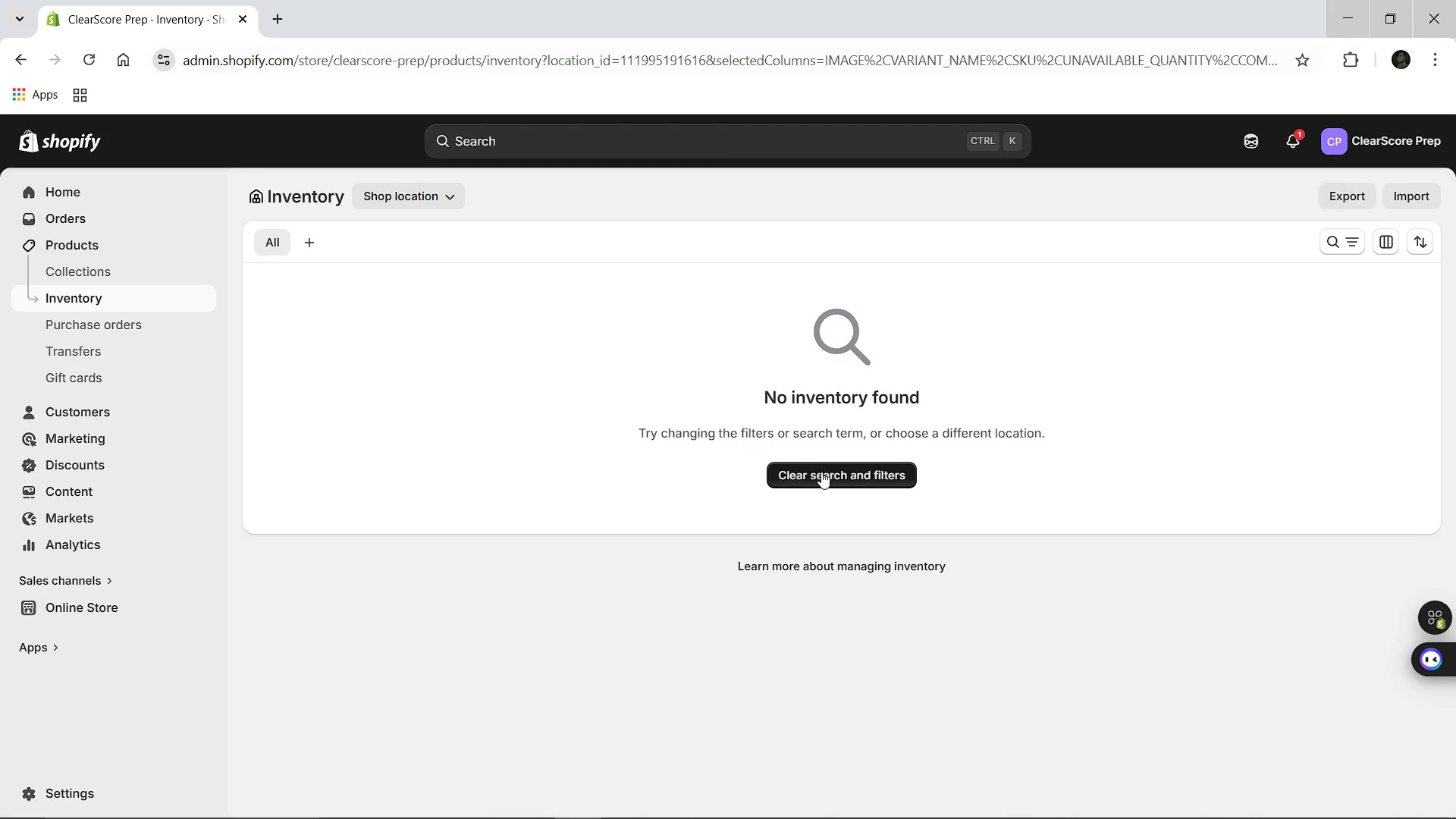 
left_click([306, 247])
 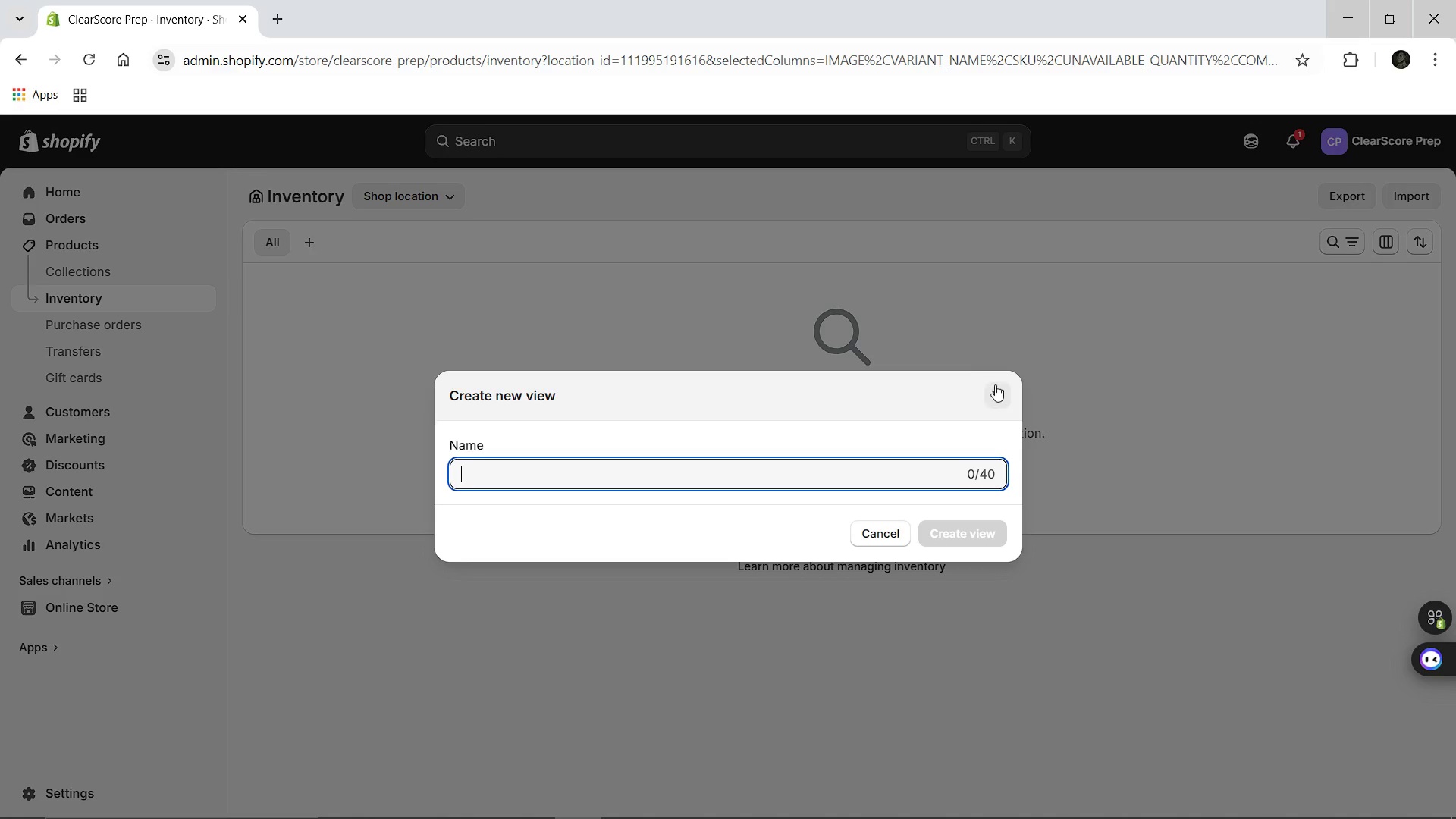 
left_click([998, 387])
 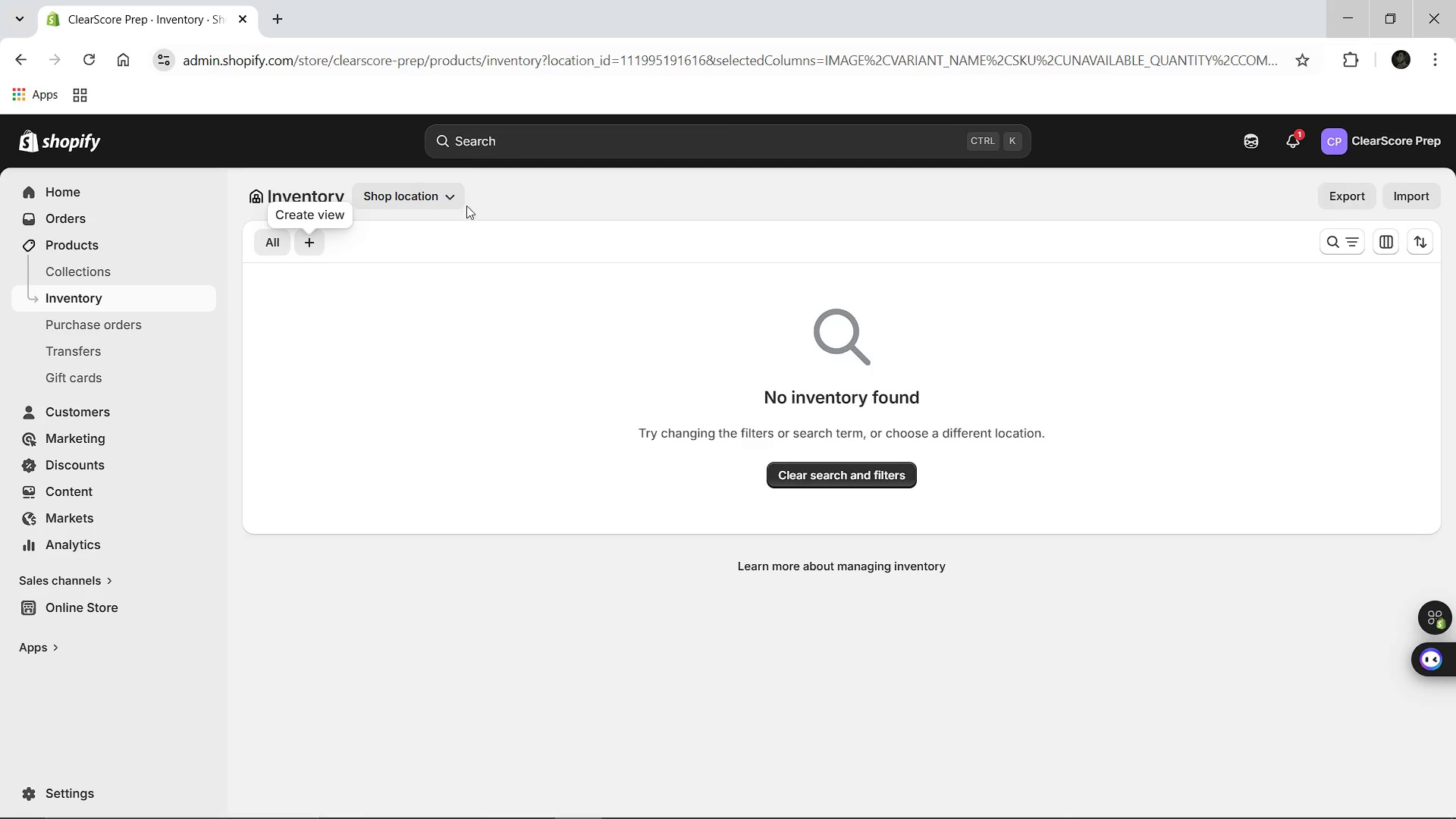 
left_click([450, 187])
 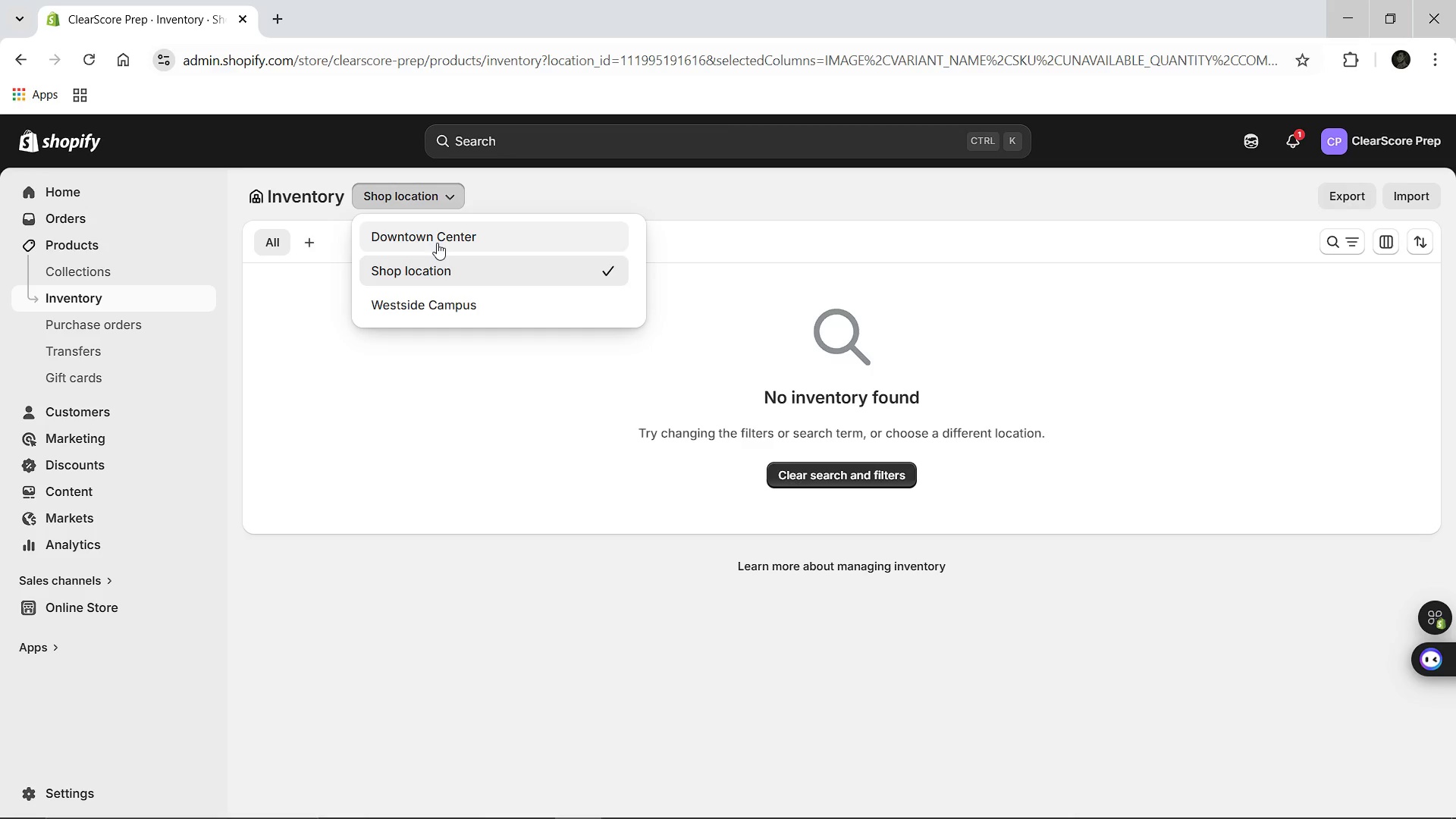 
left_click([438, 240])
 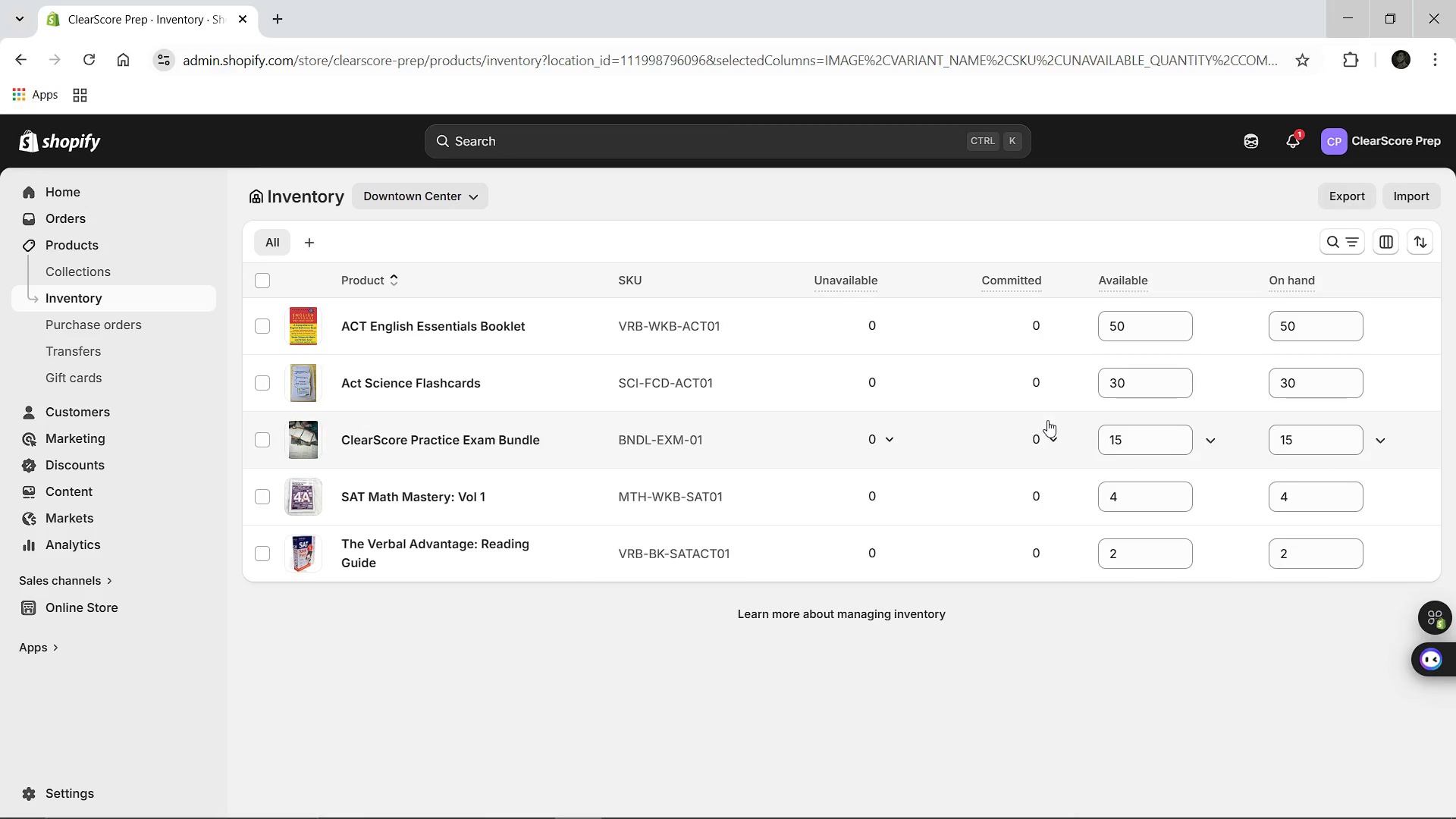 
wait(29.03)
 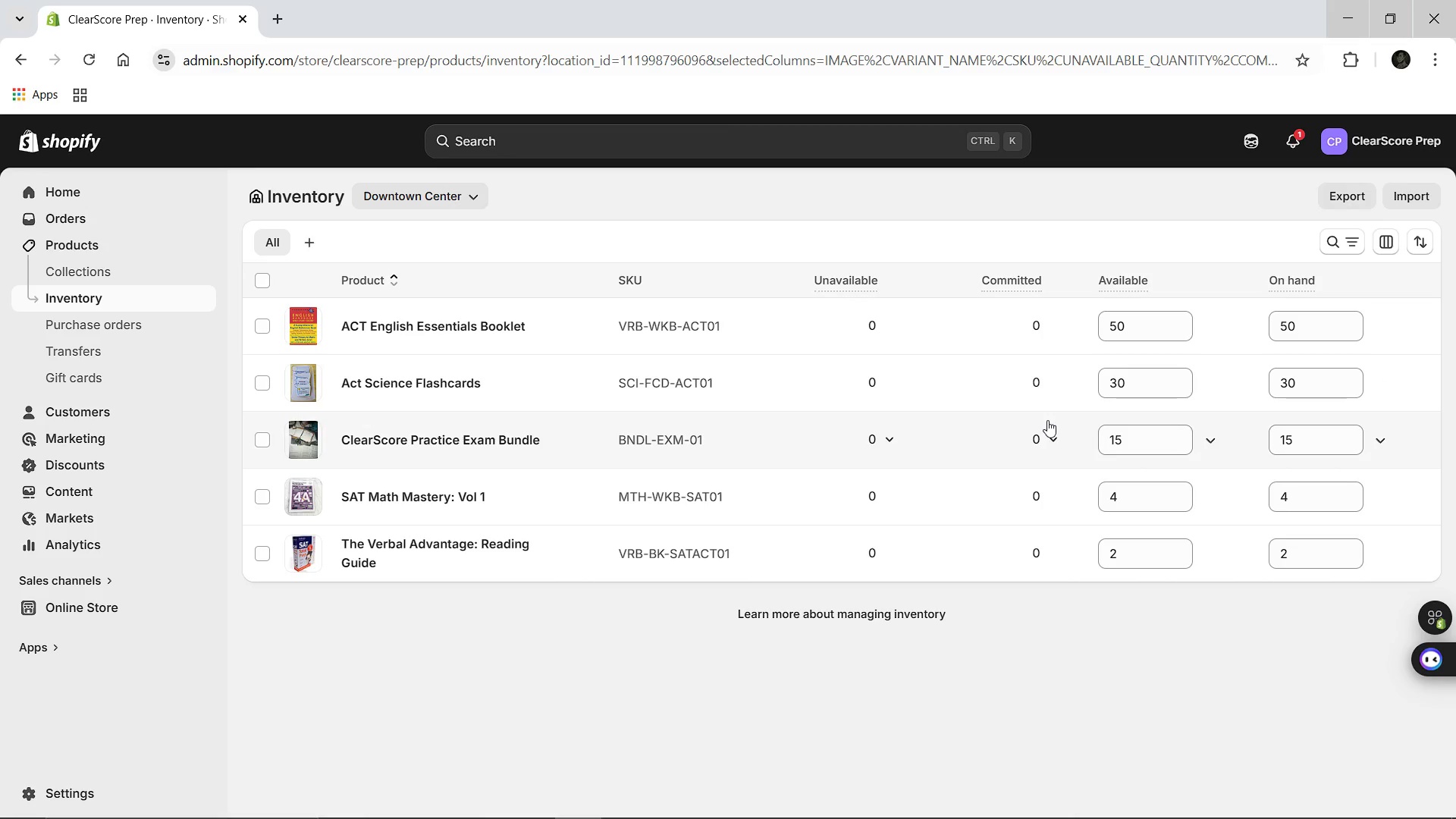 
left_click([739, 799])